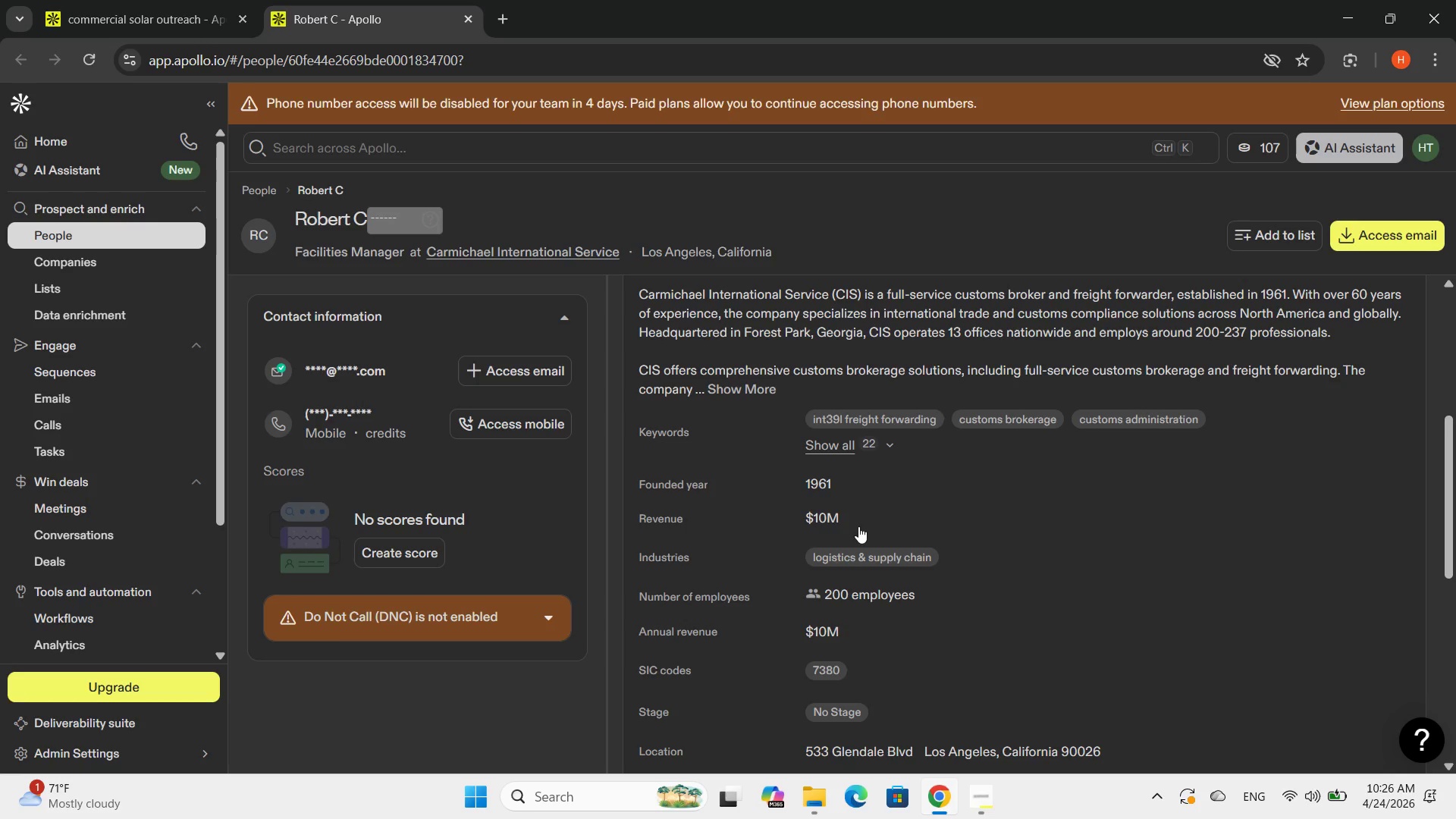 
left_click([774, 384])
 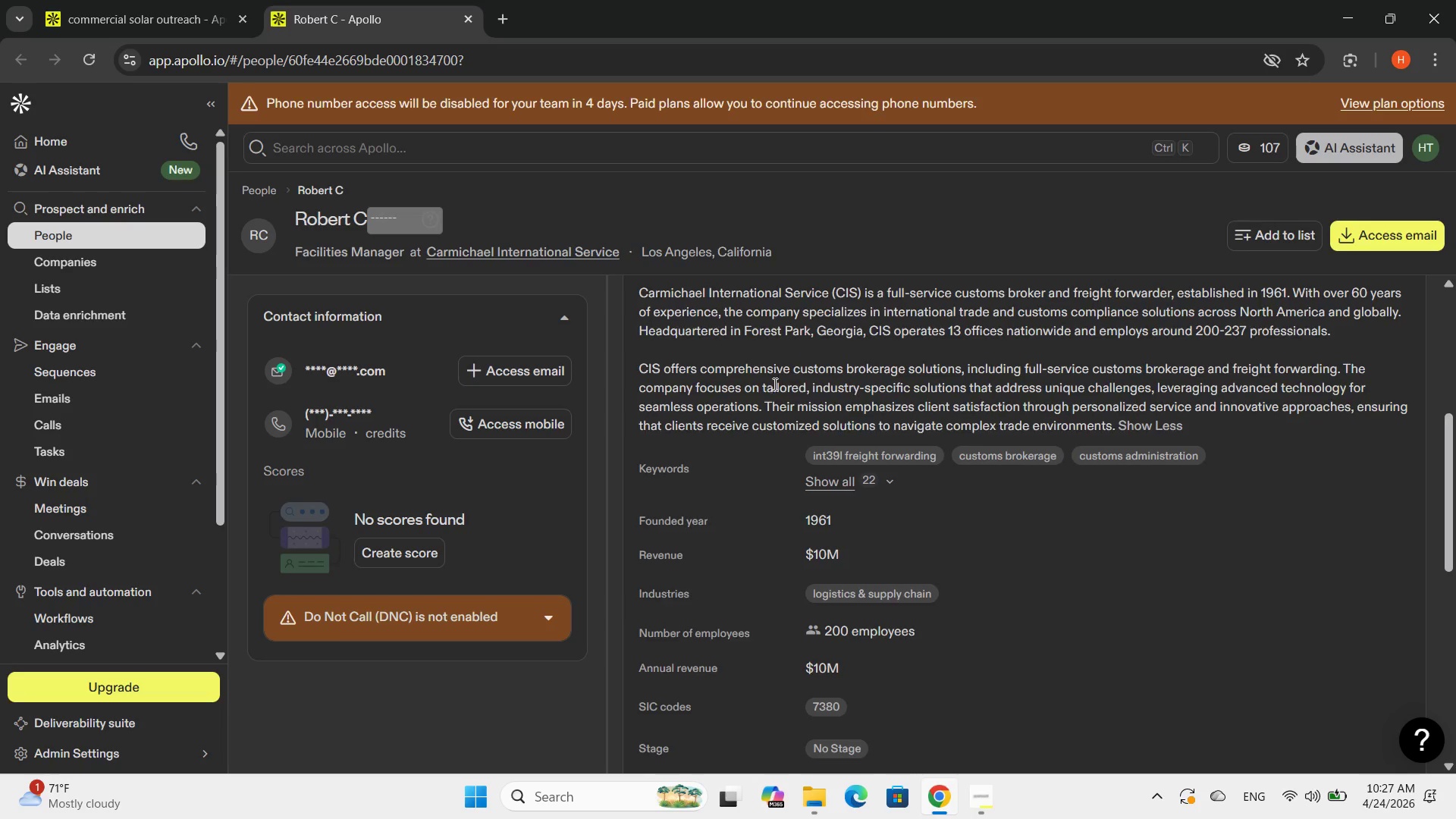 
scroll: coordinate [774, 384], scroll_direction: down, amount: 1.0
 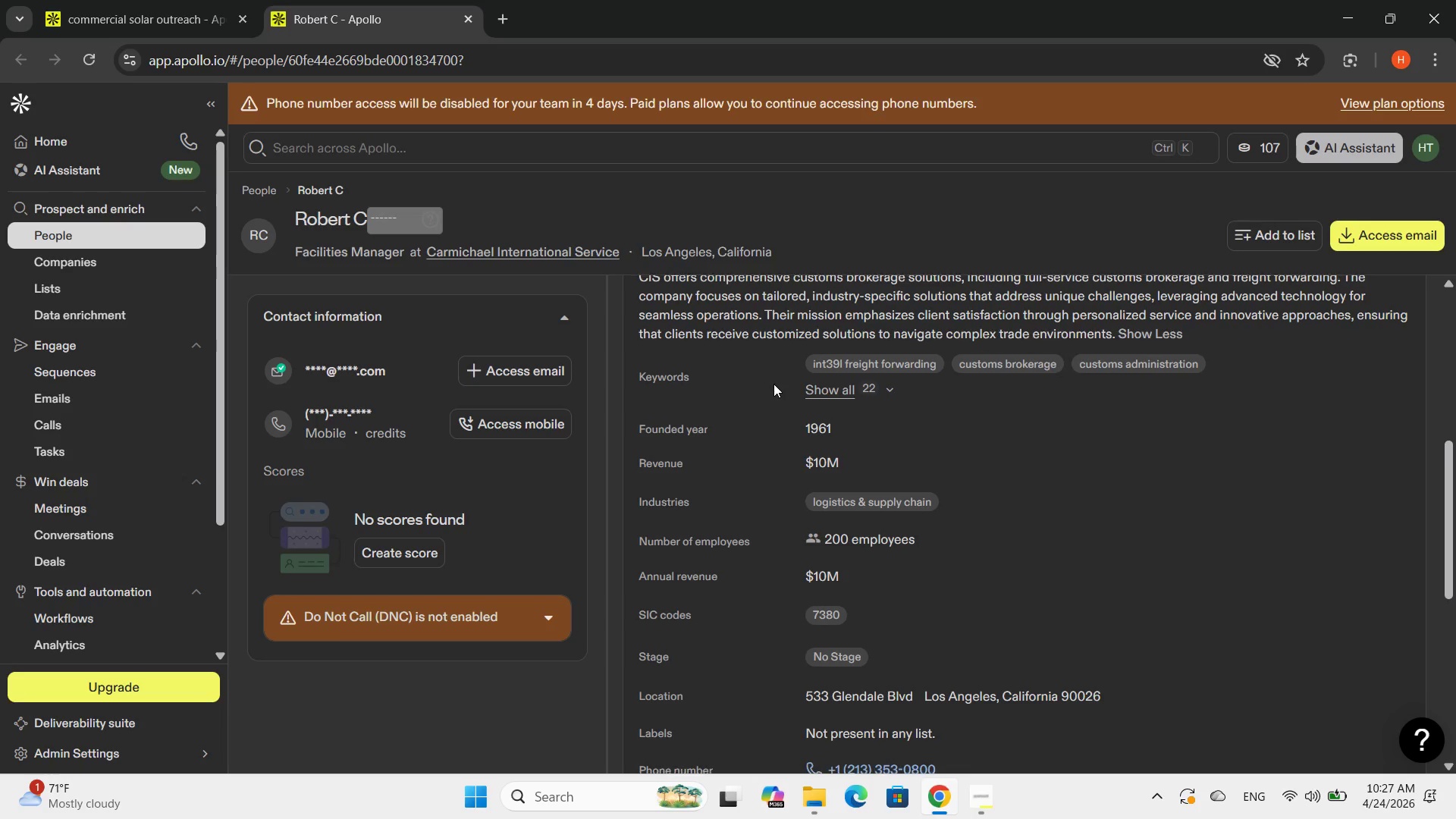 
scroll: coordinate [774, 384], scroll_direction: up, amount: 4.0
 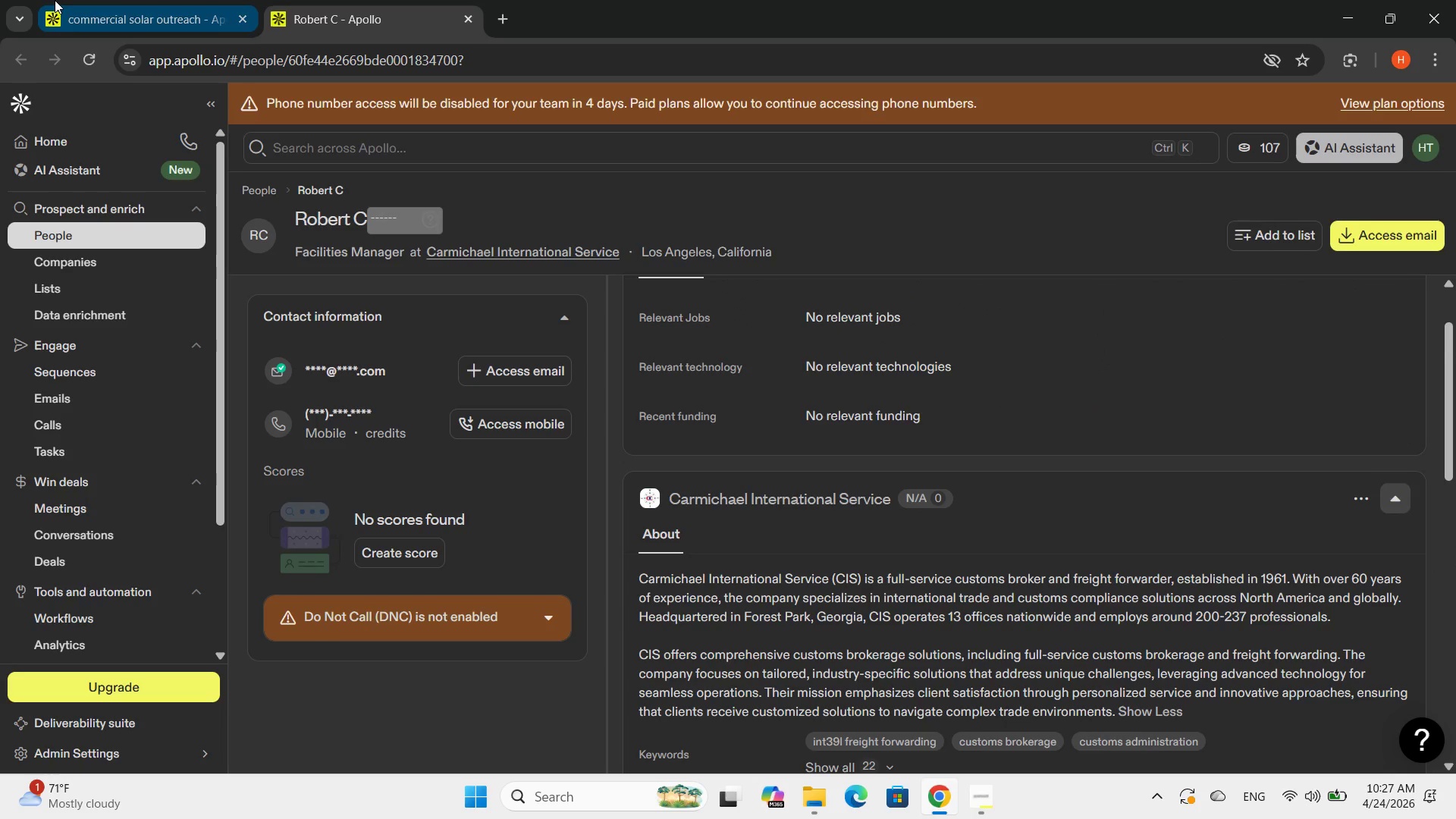 
left_click([105, 7])
 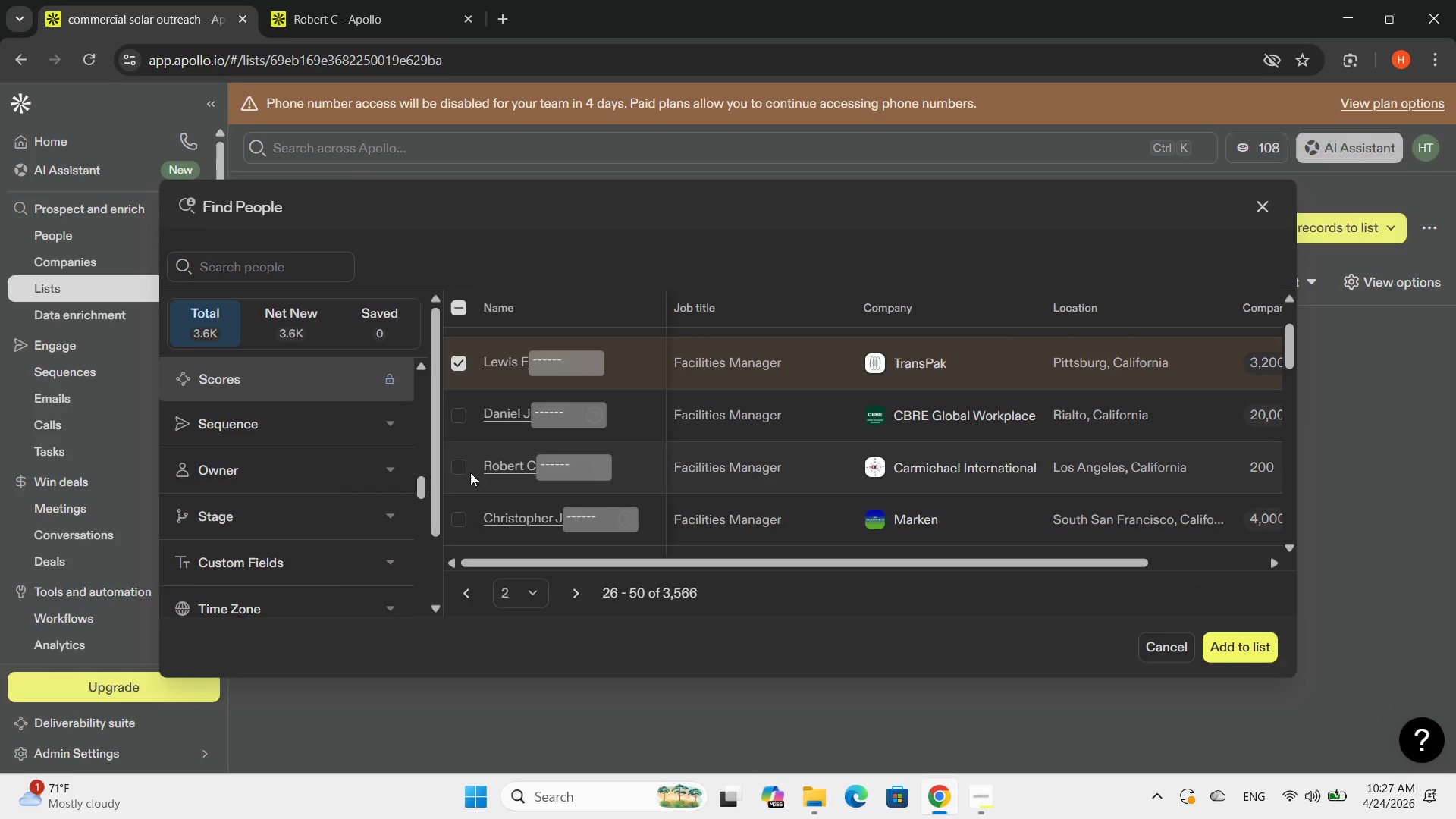 
left_click([458, 466])
 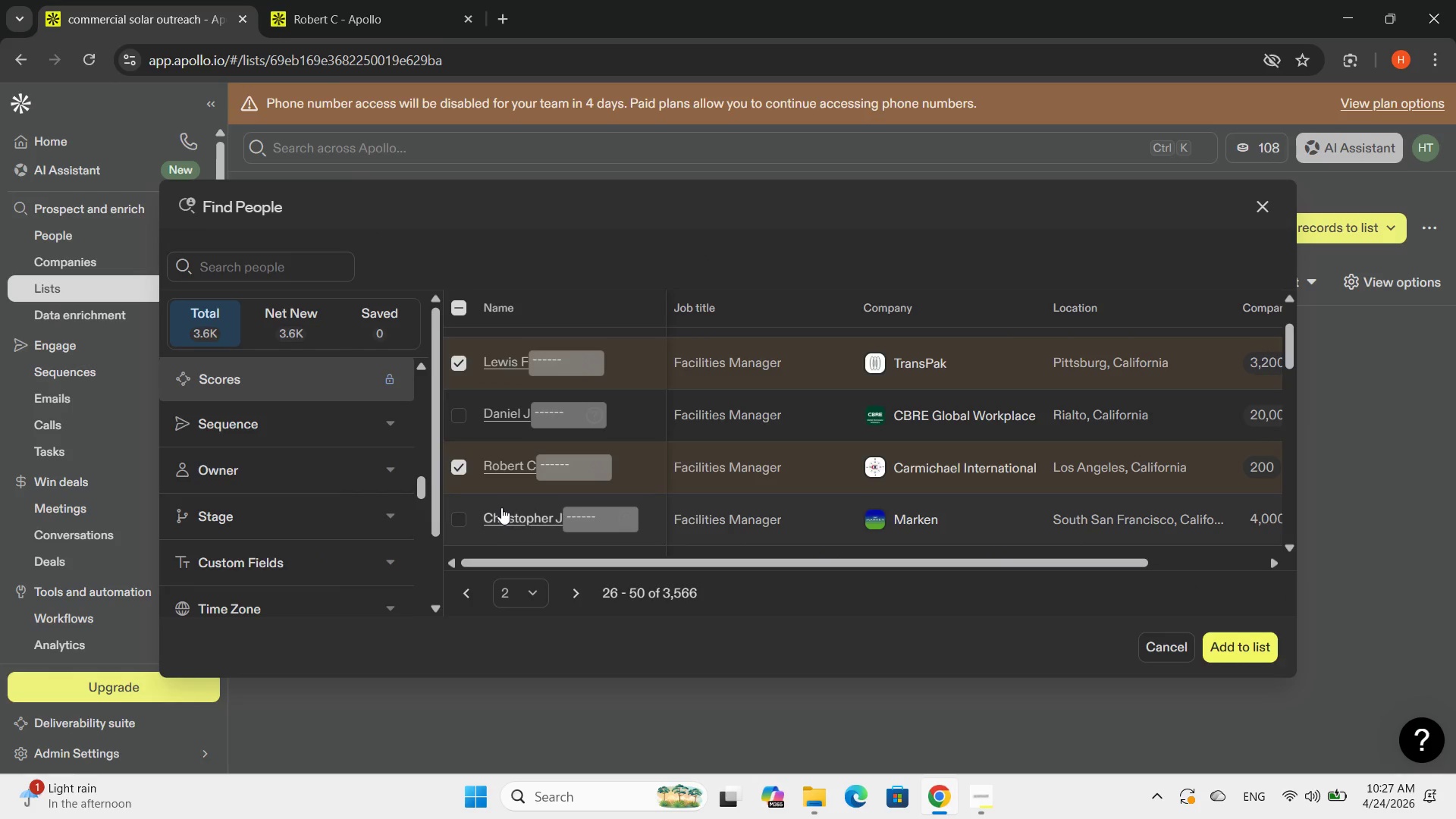 
left_click([503, 519])
 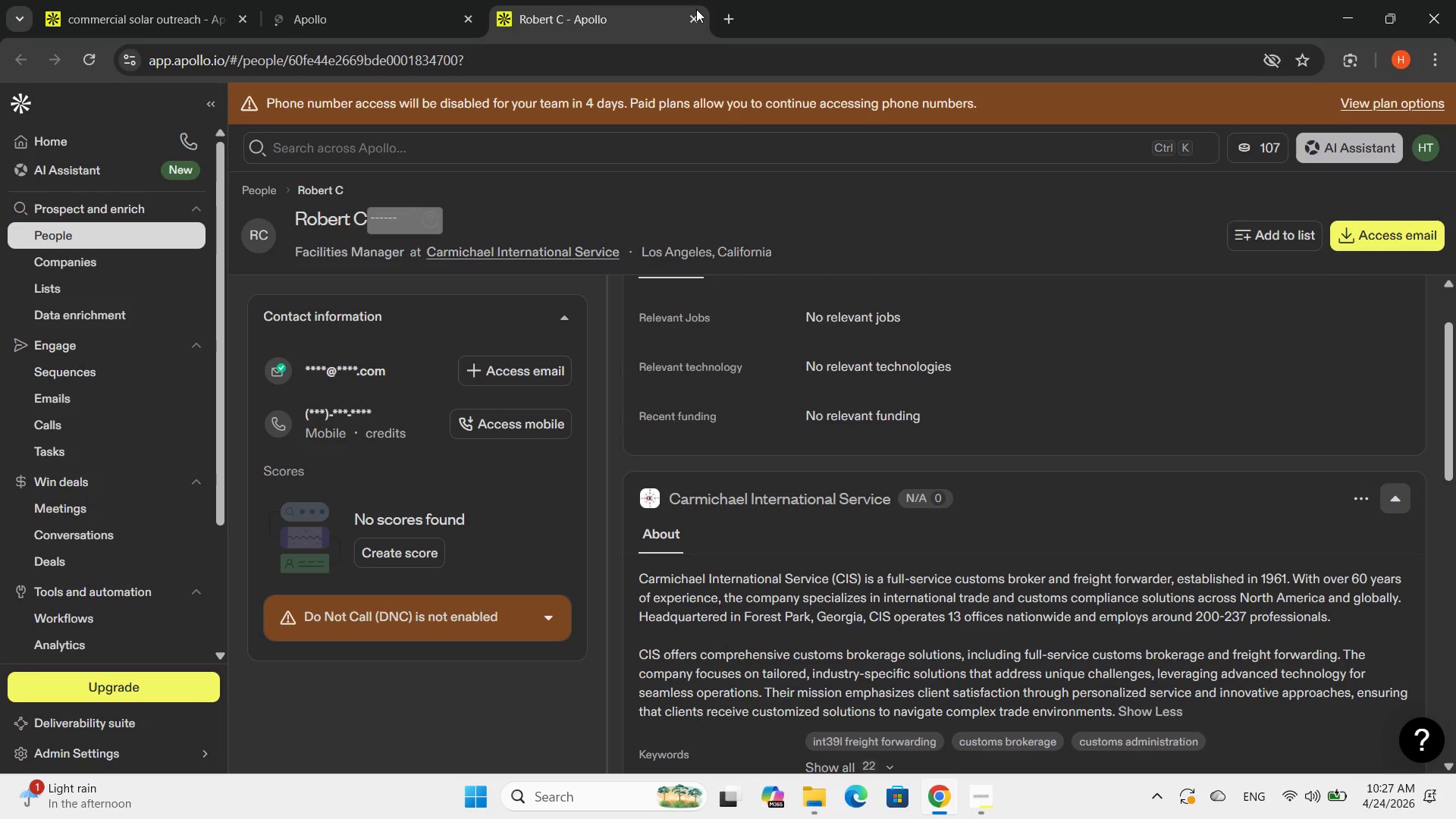 
left_click([694, 14])
 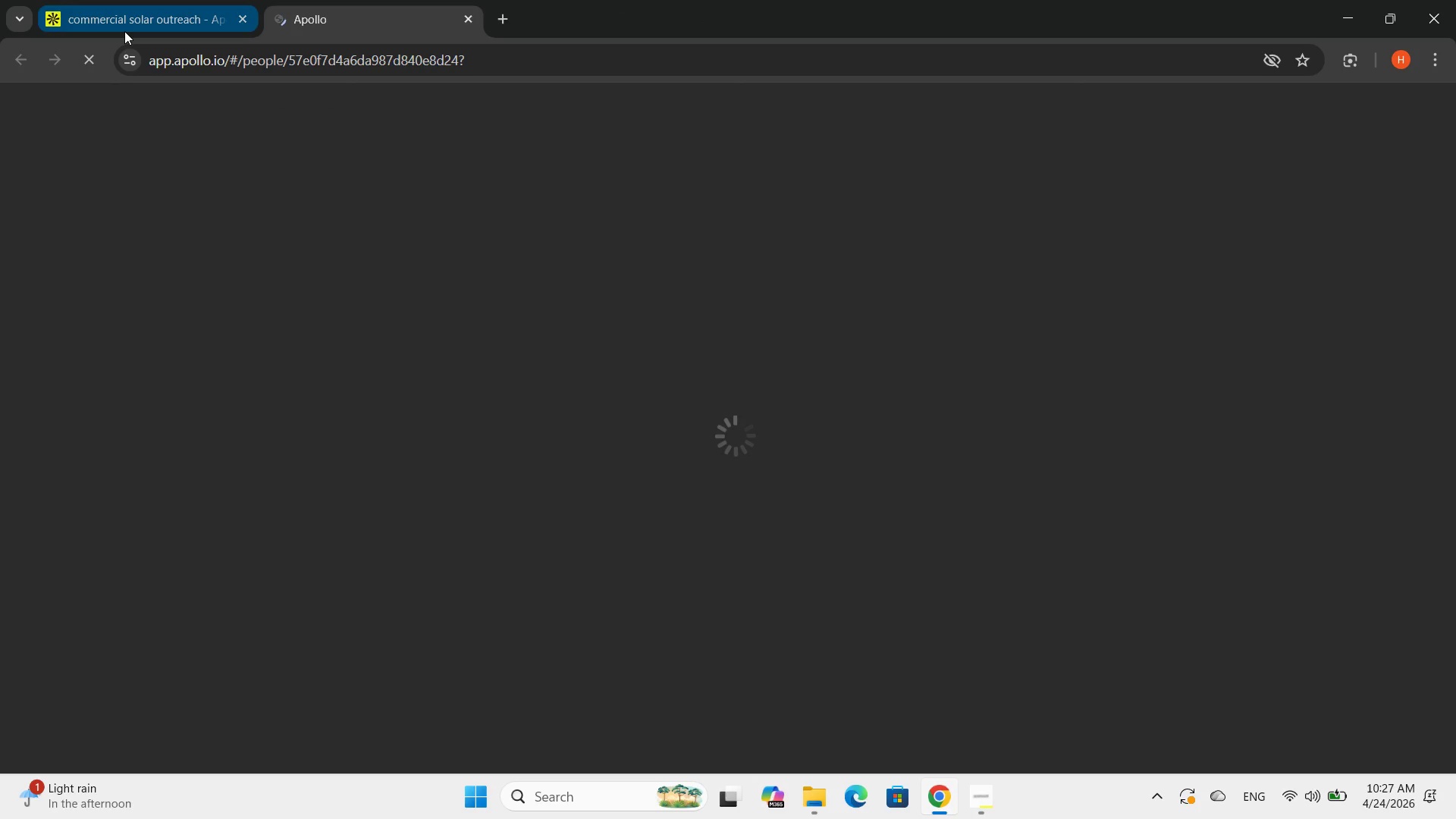 
left_click([124, 19])
 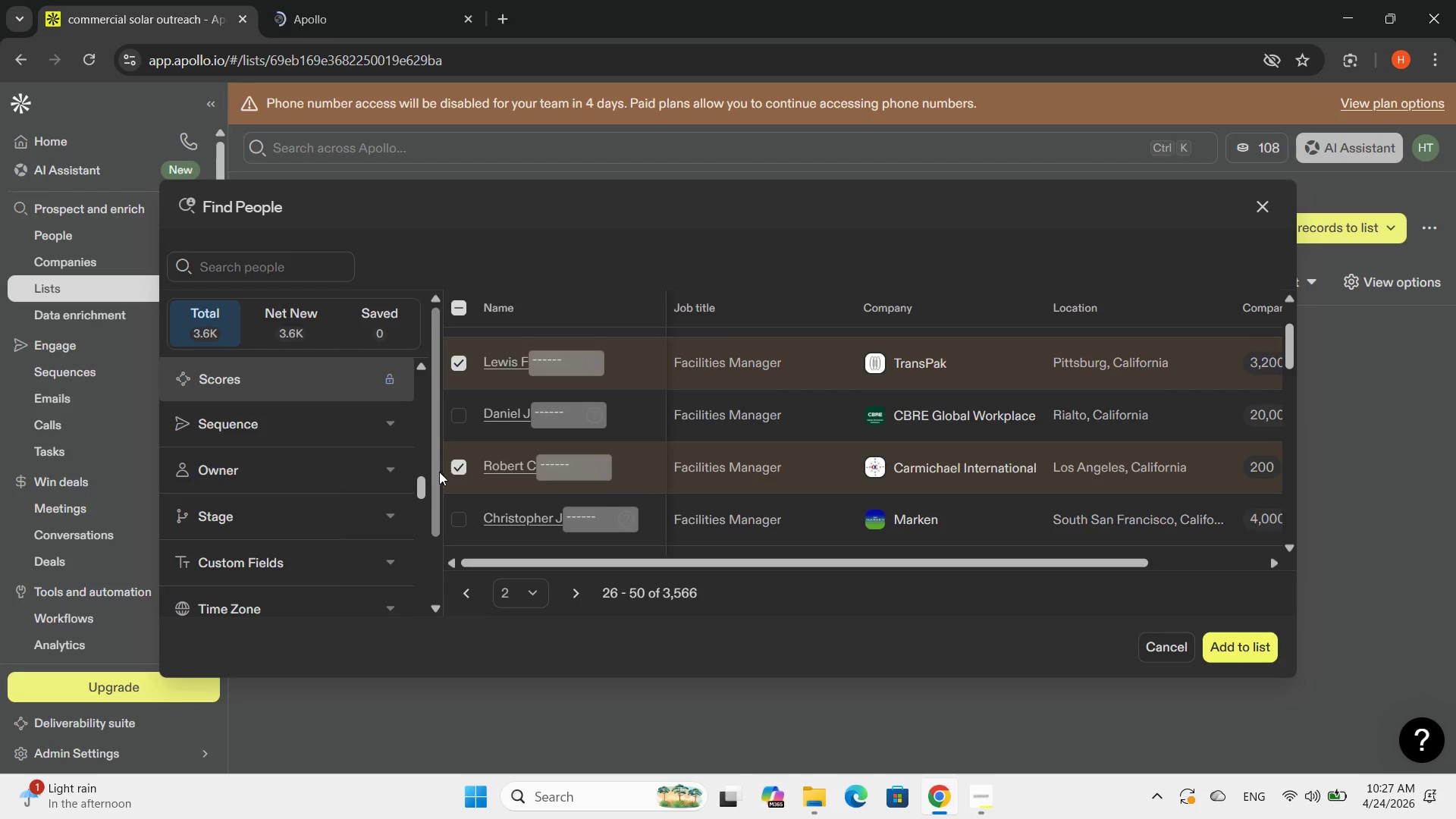 
scroll: coordinate [469, 493], scroll_direction: down, amount: 1.0
 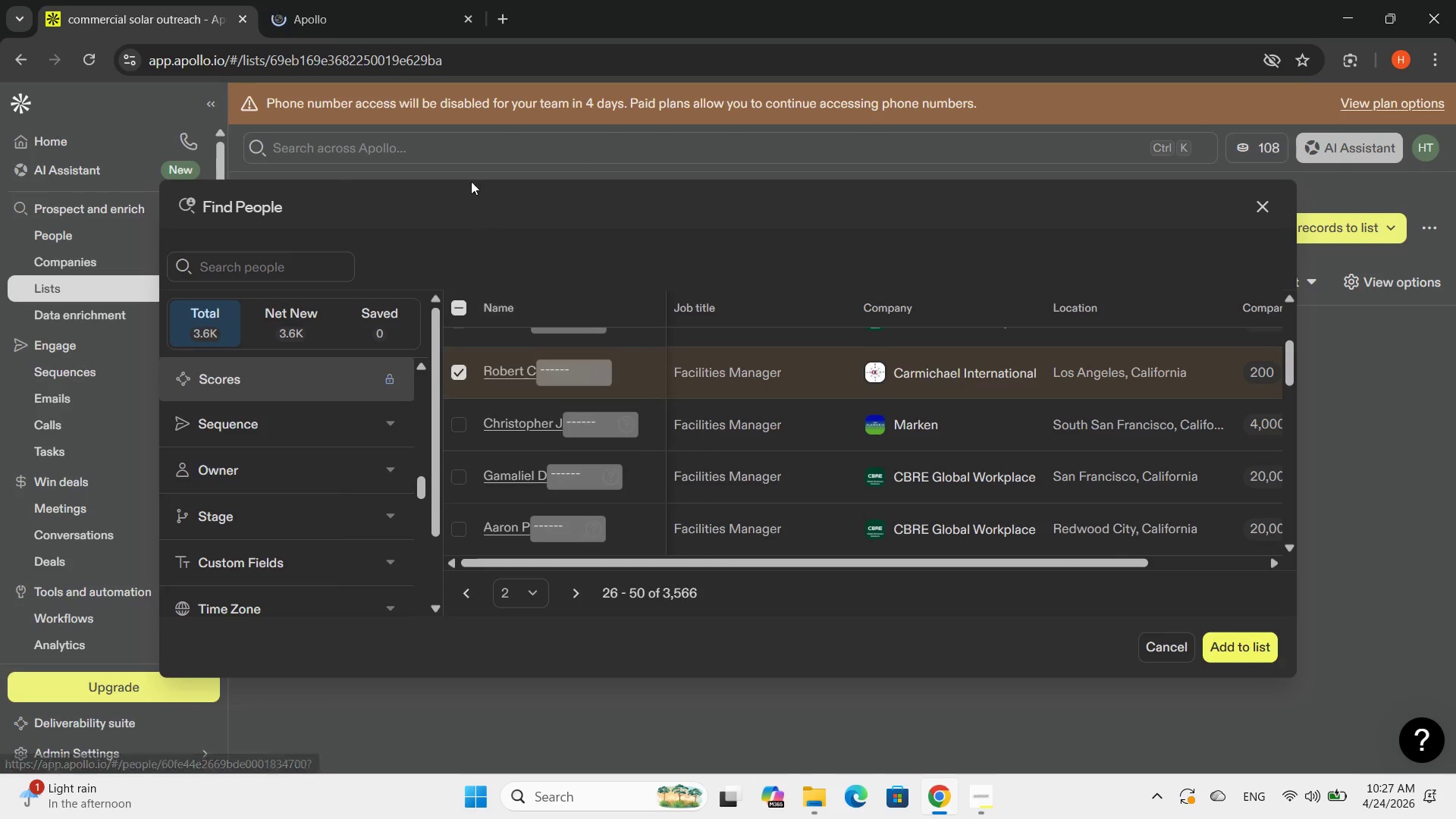 
left_click([344, 0])
 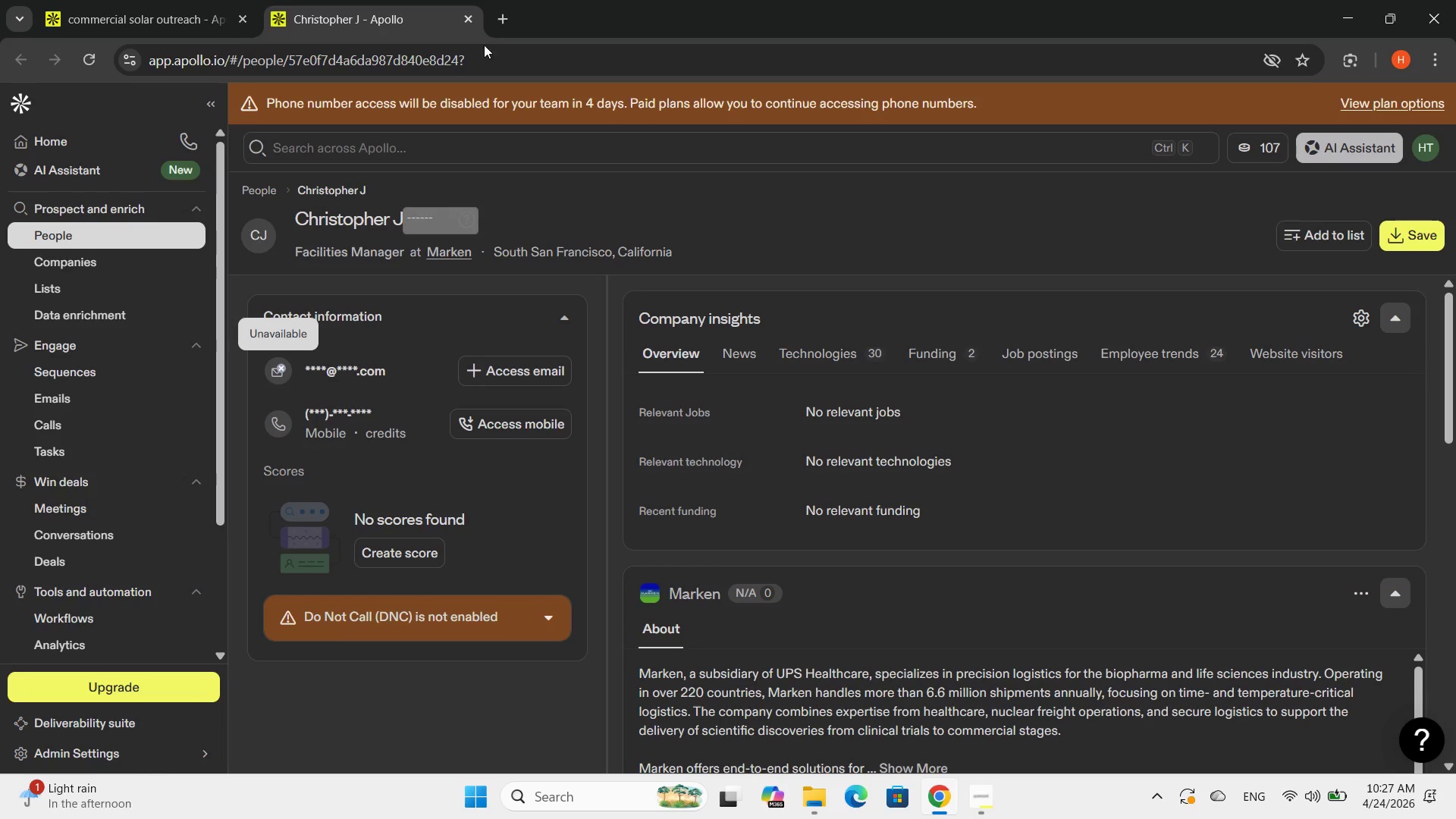 
wait(7.56)
 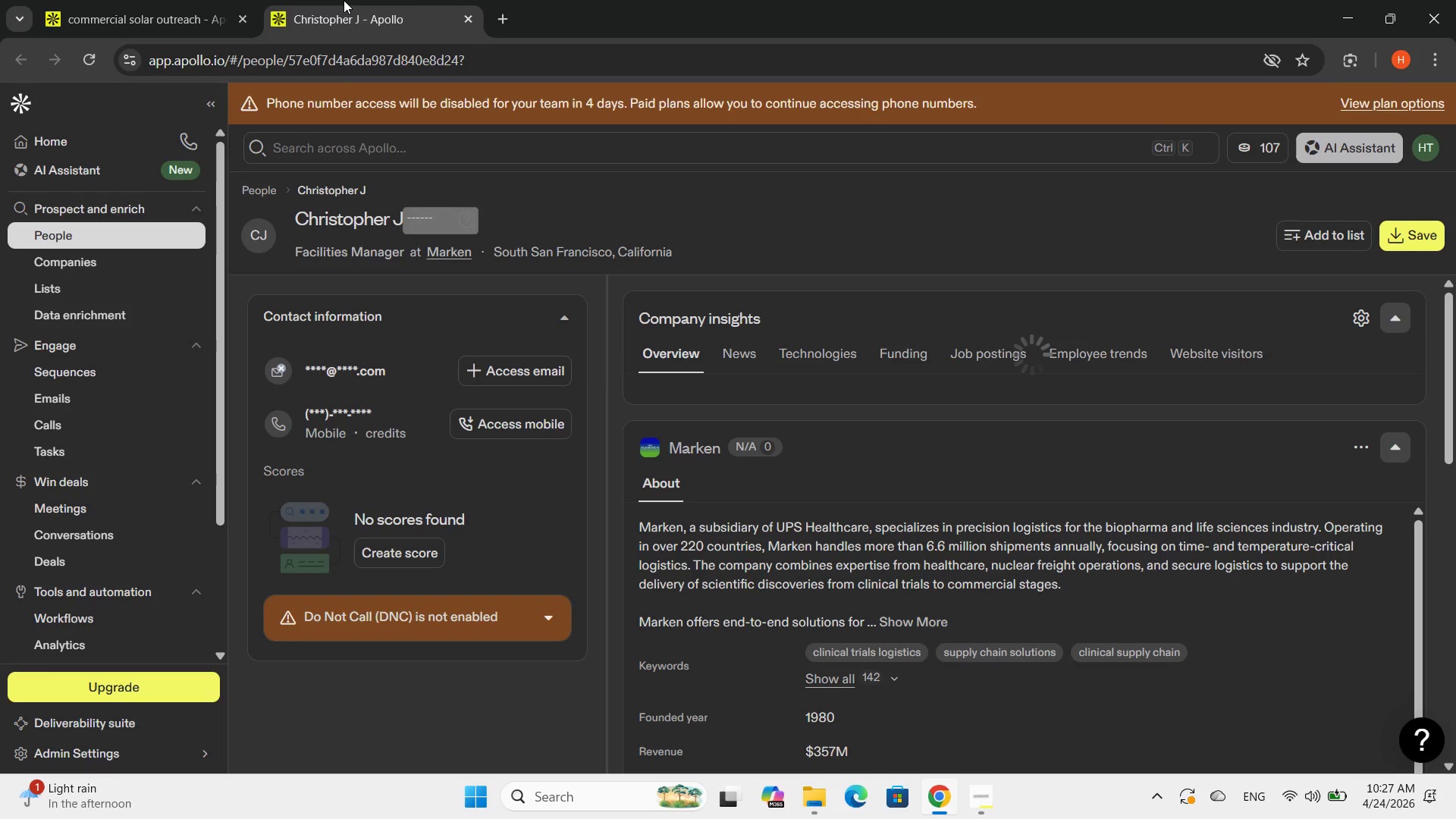 
left_click([470, 20])
 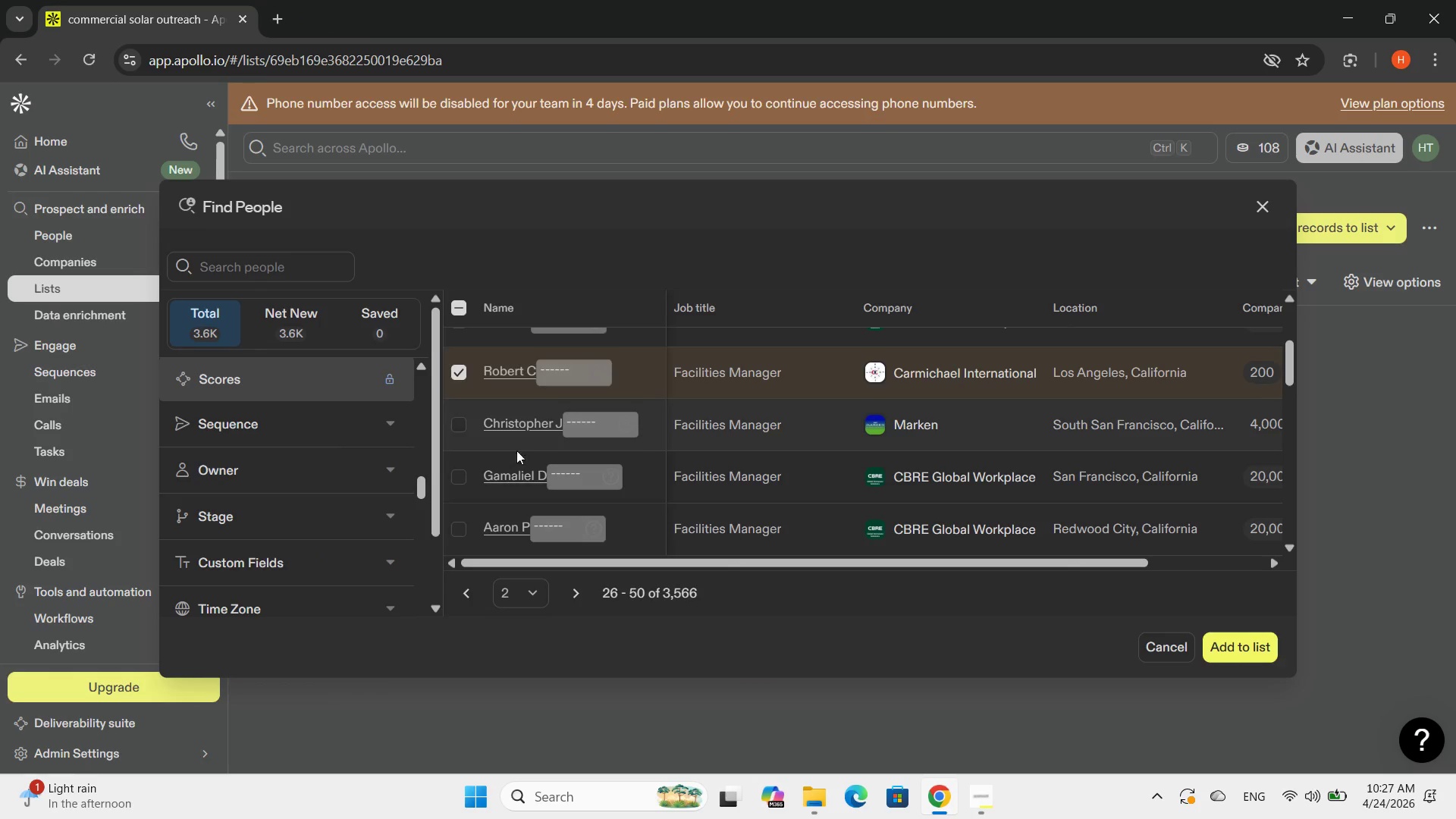 
left_click([509, 471])
 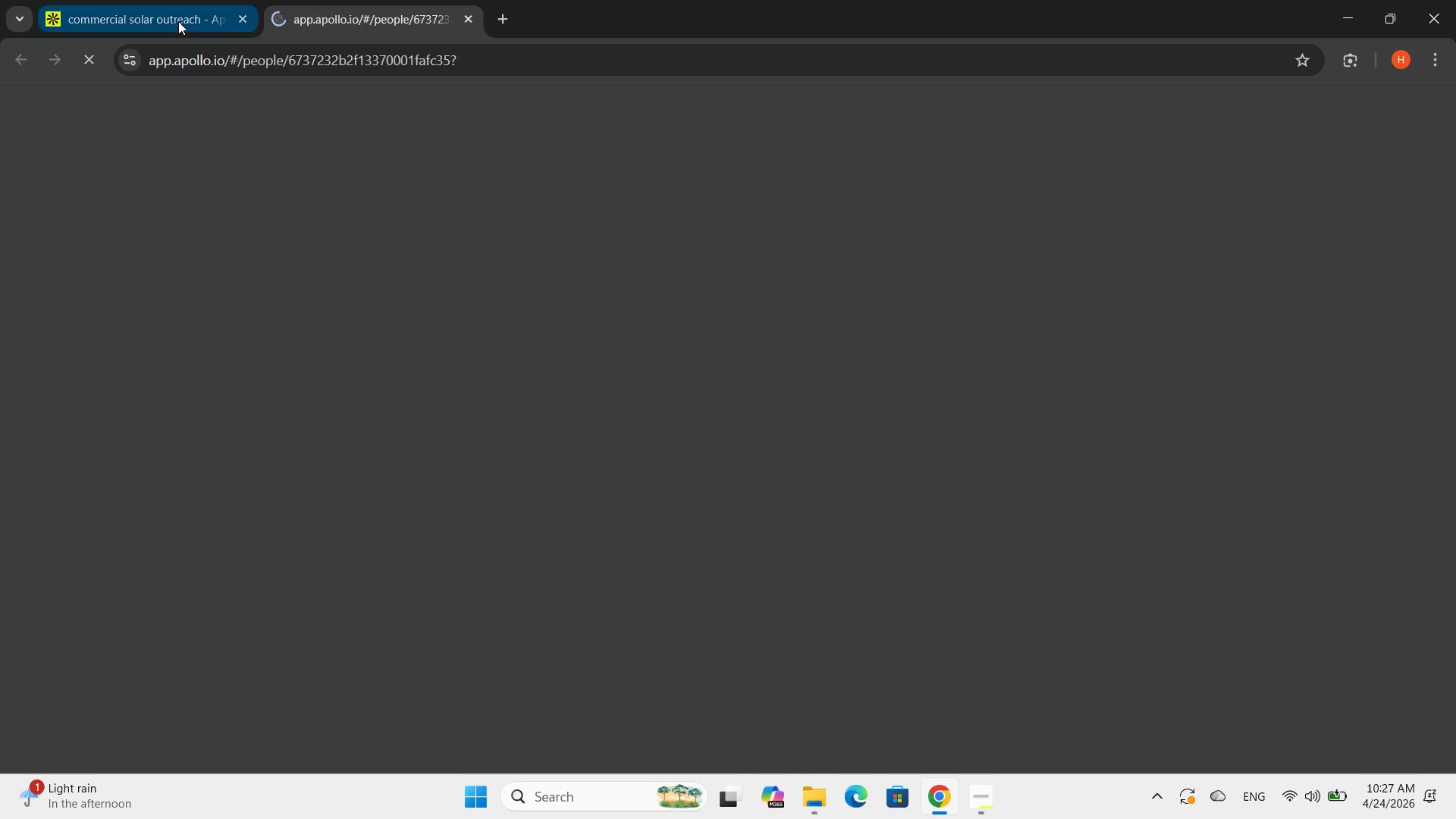 
left_click([177, 21])
 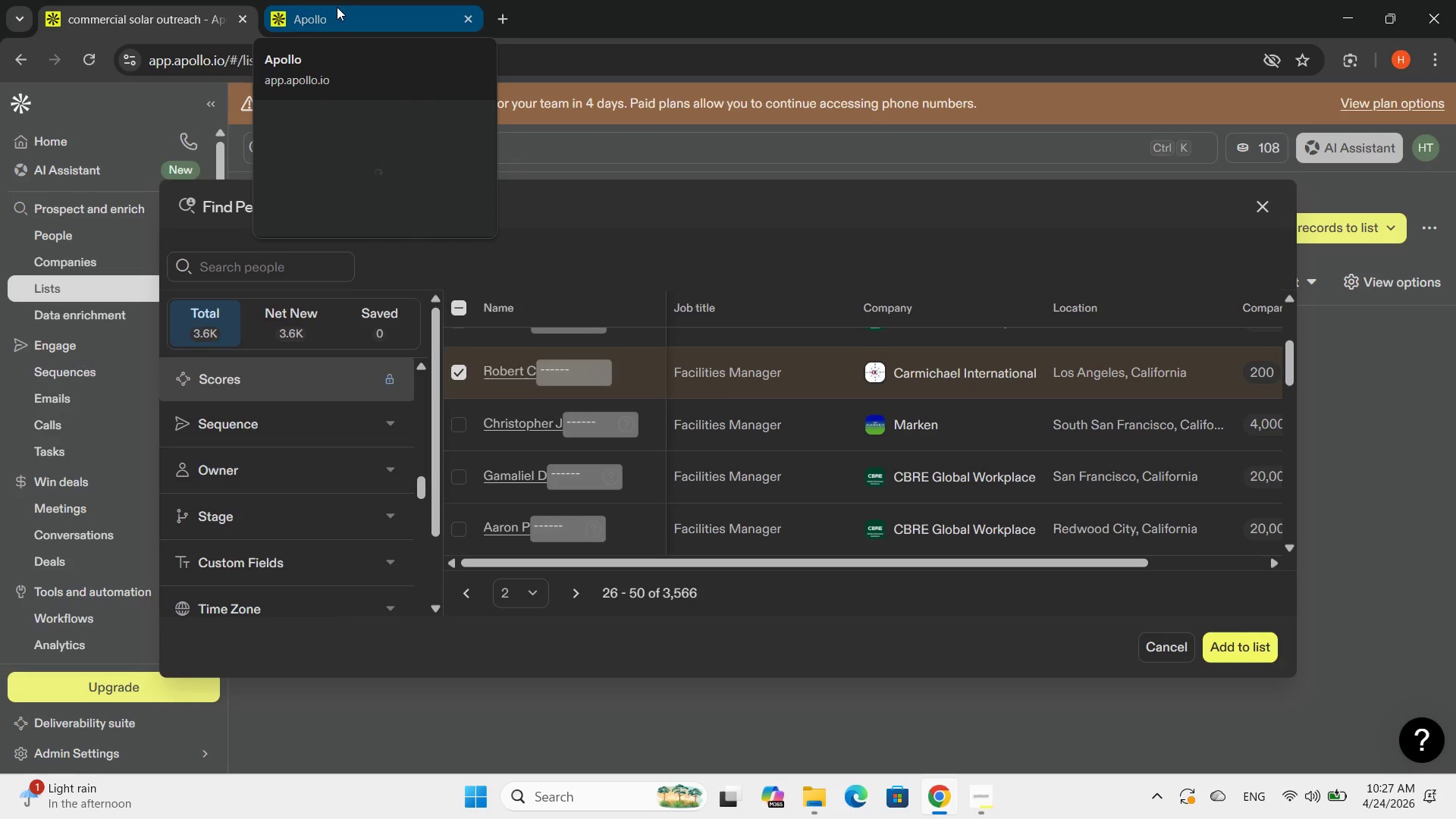 
wait(7.73)
 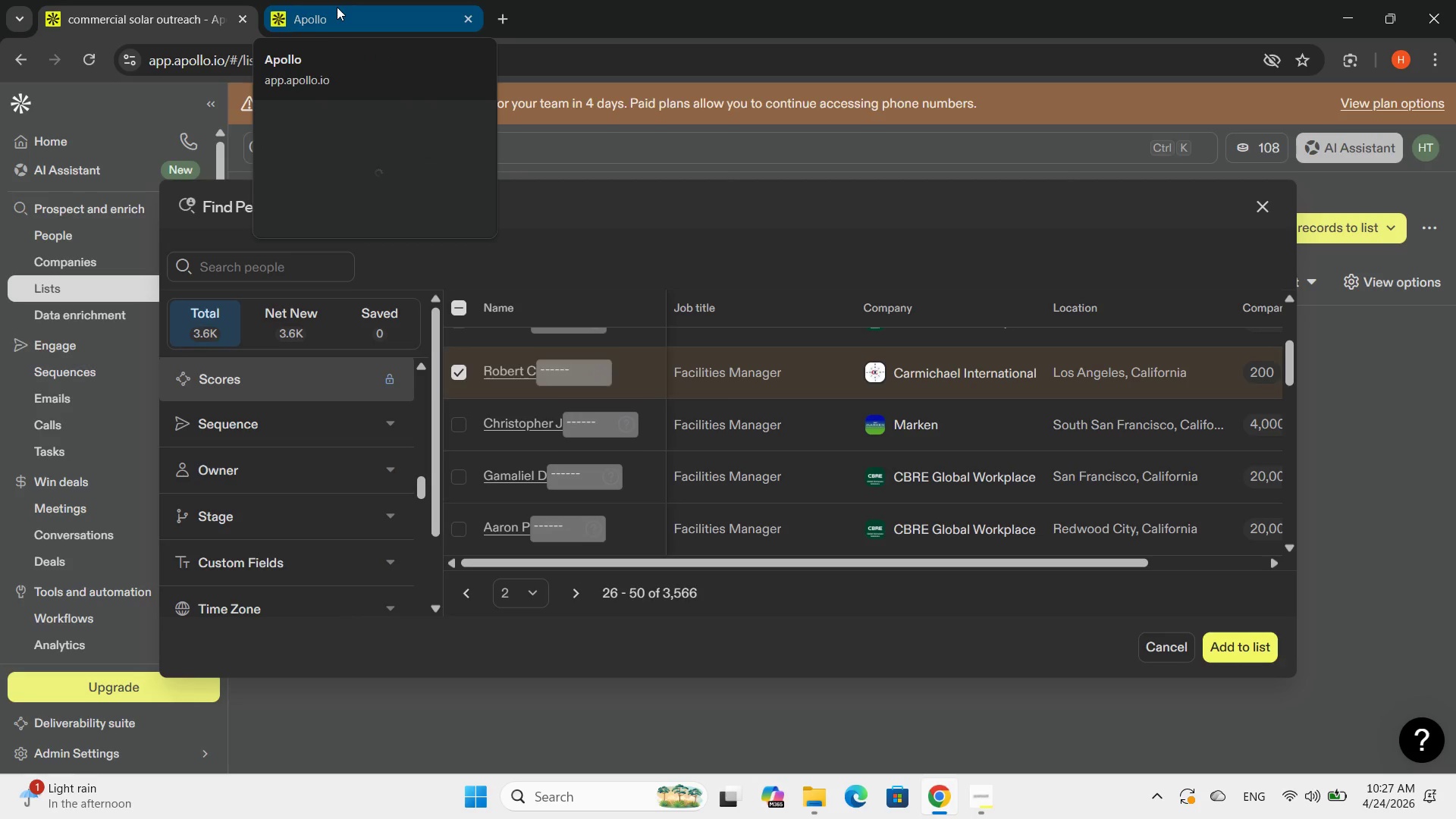 
left_click([337, 7])
 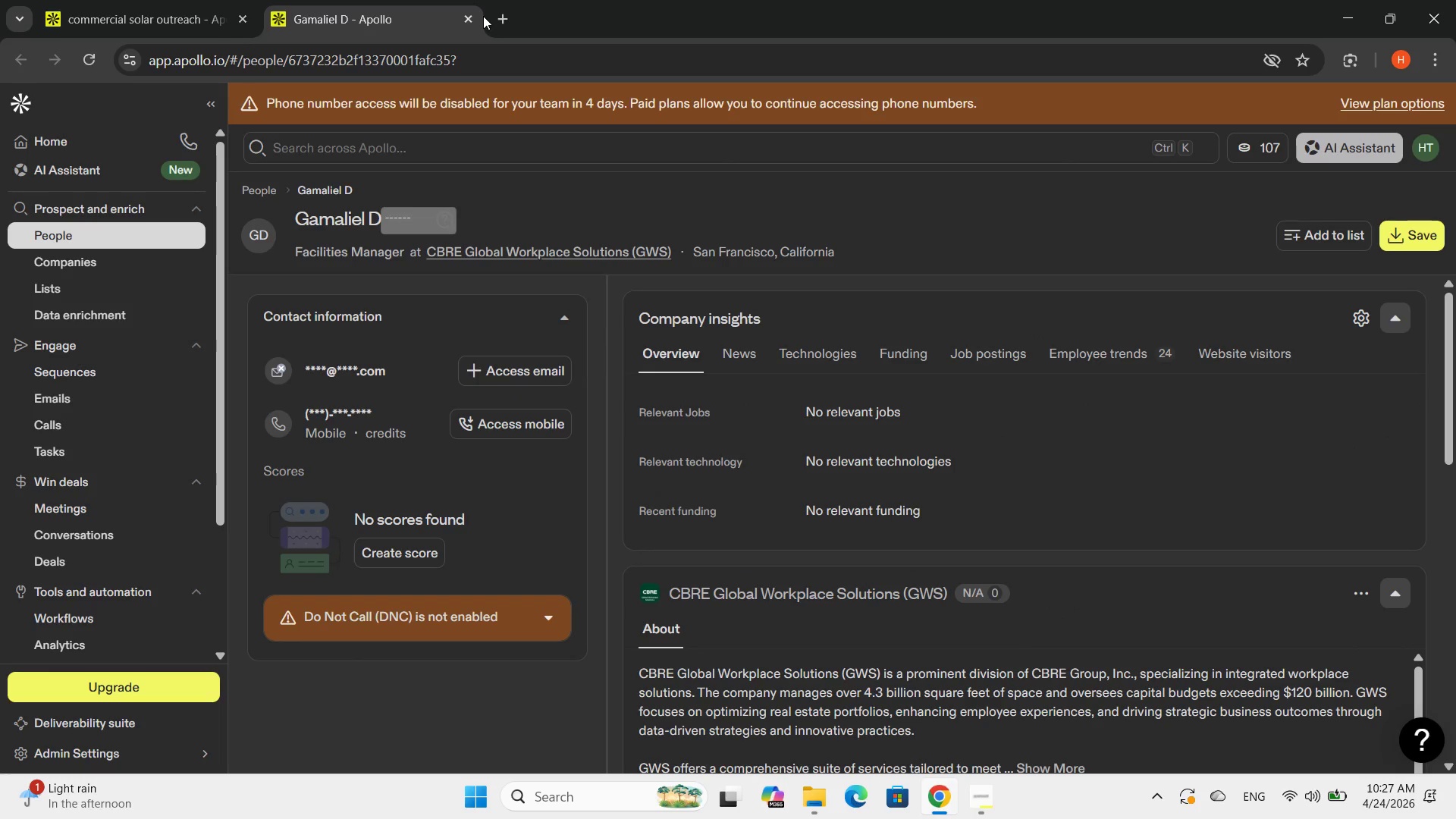 
left_click([468, 19])
 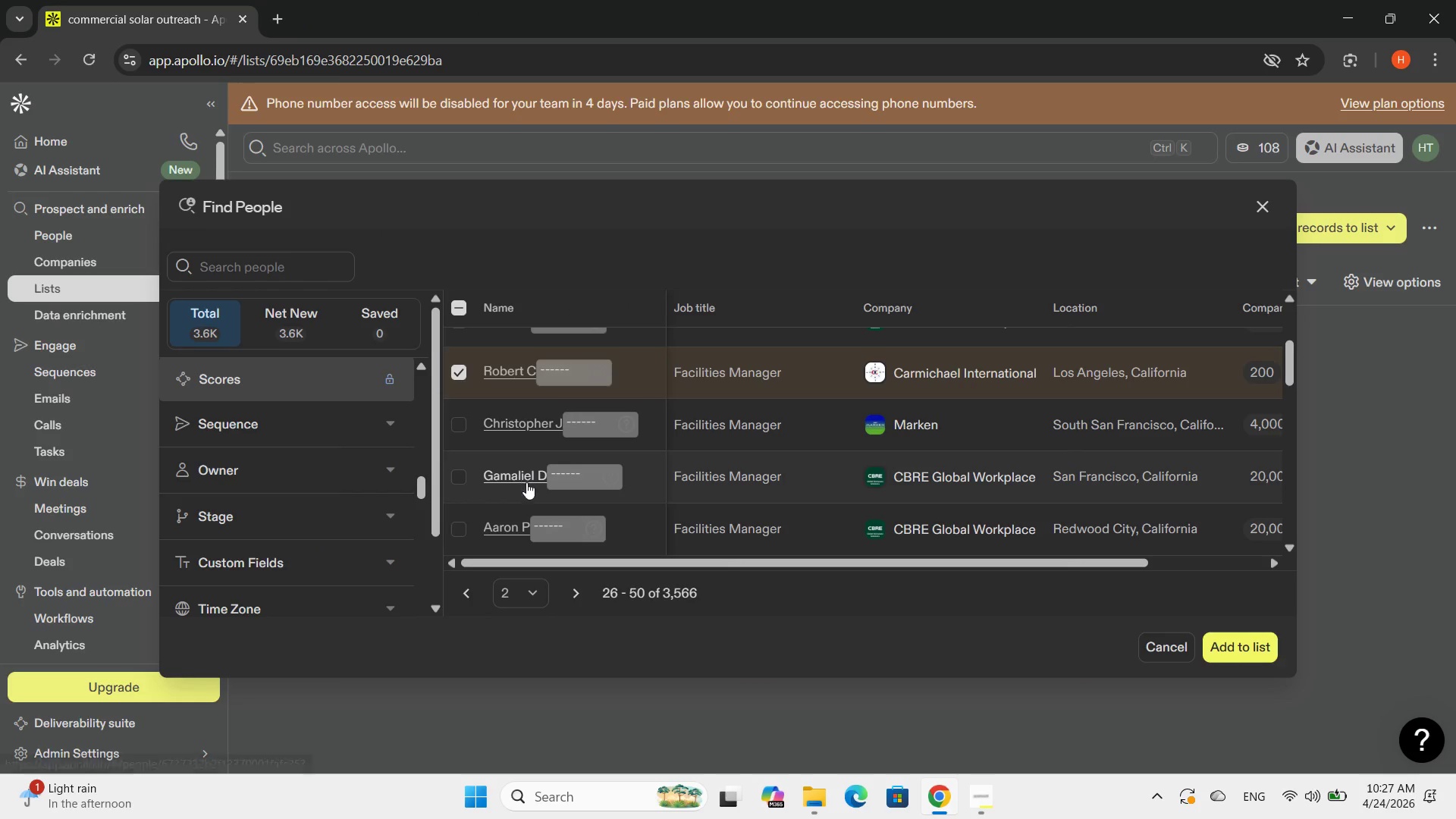 
scroll: coordinate [523, 491], scroll_direction: down, amount: 1.0
 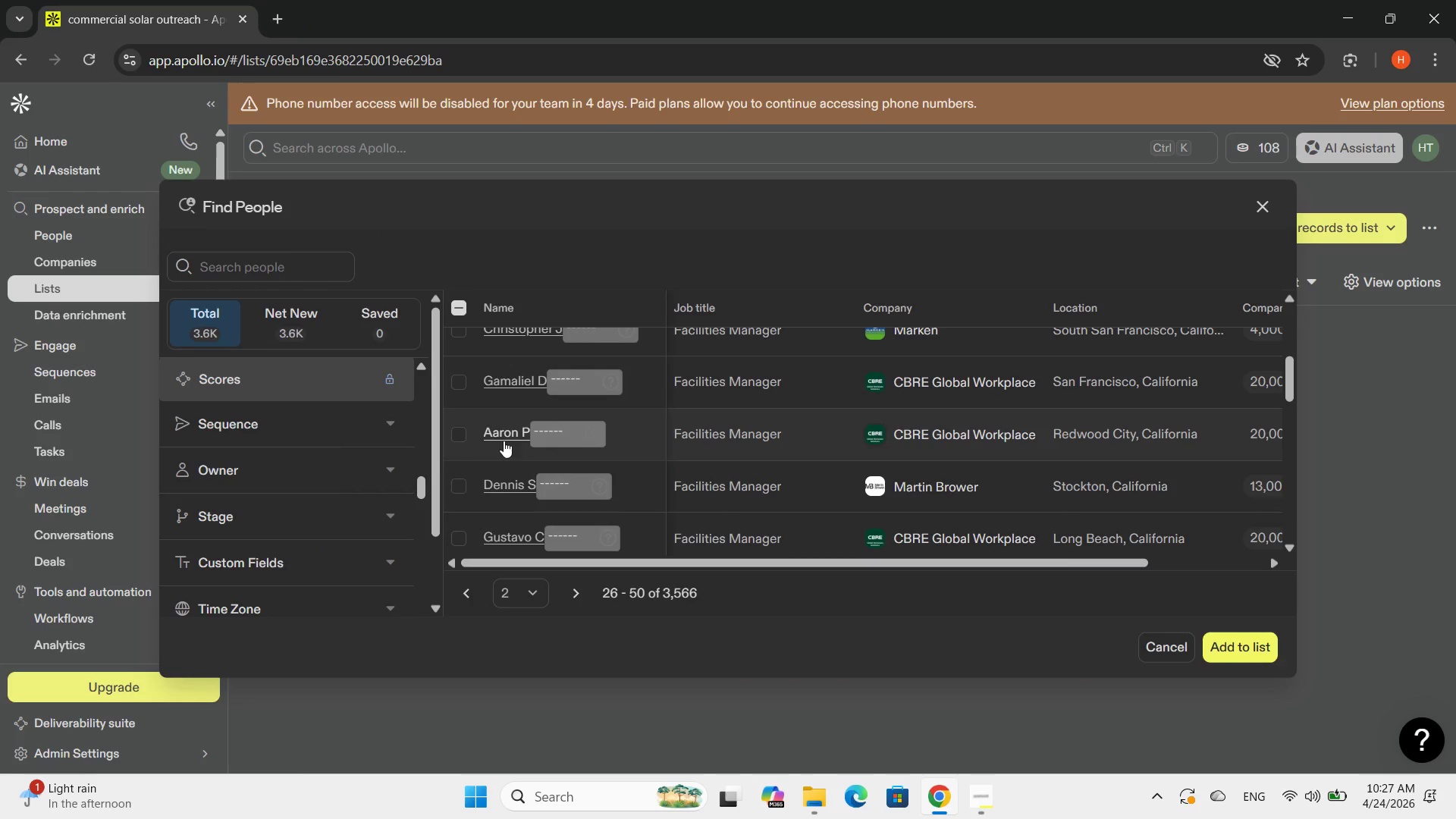 
left_click([504, 437])
 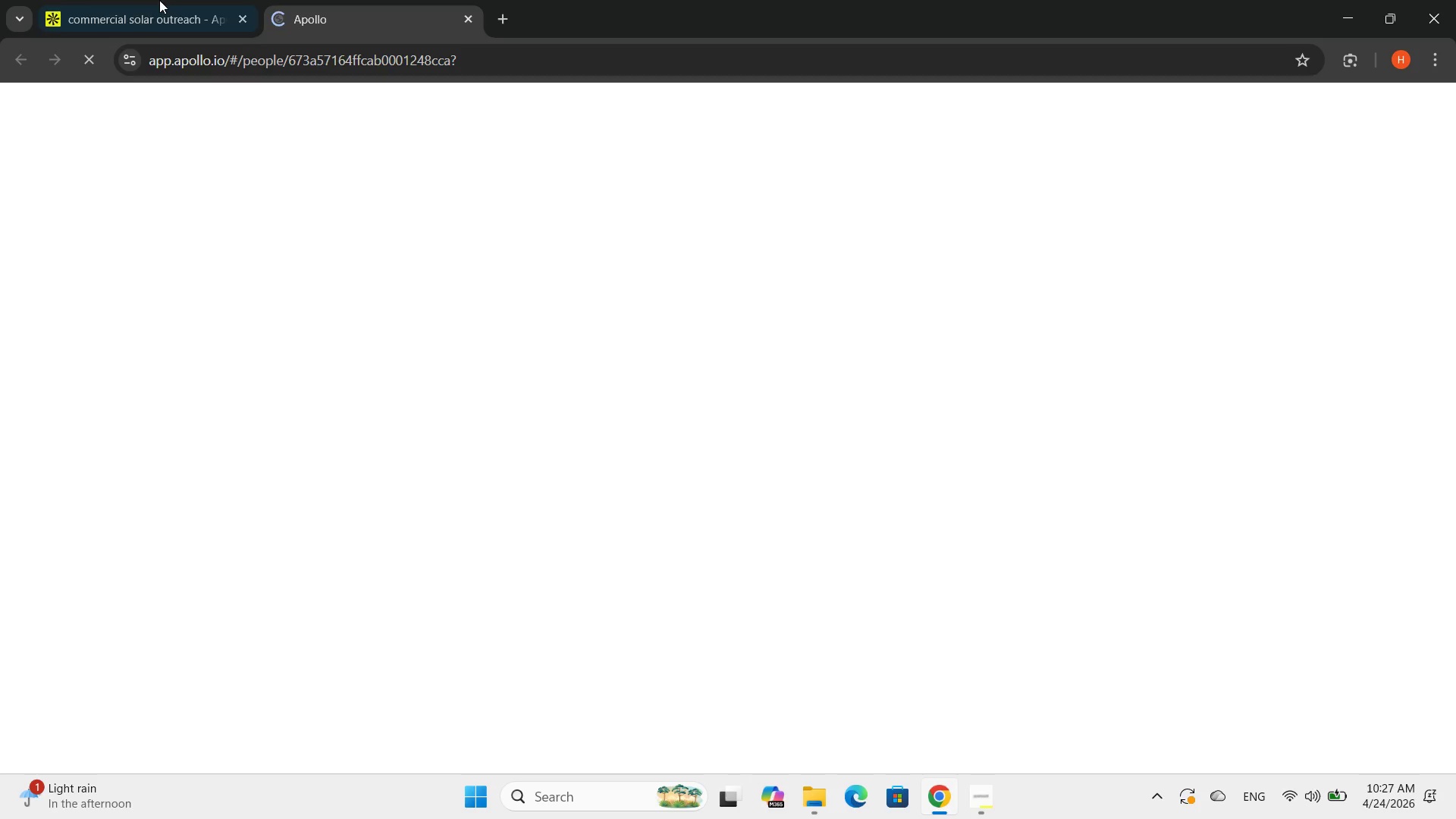 
left_click([157, 0])
 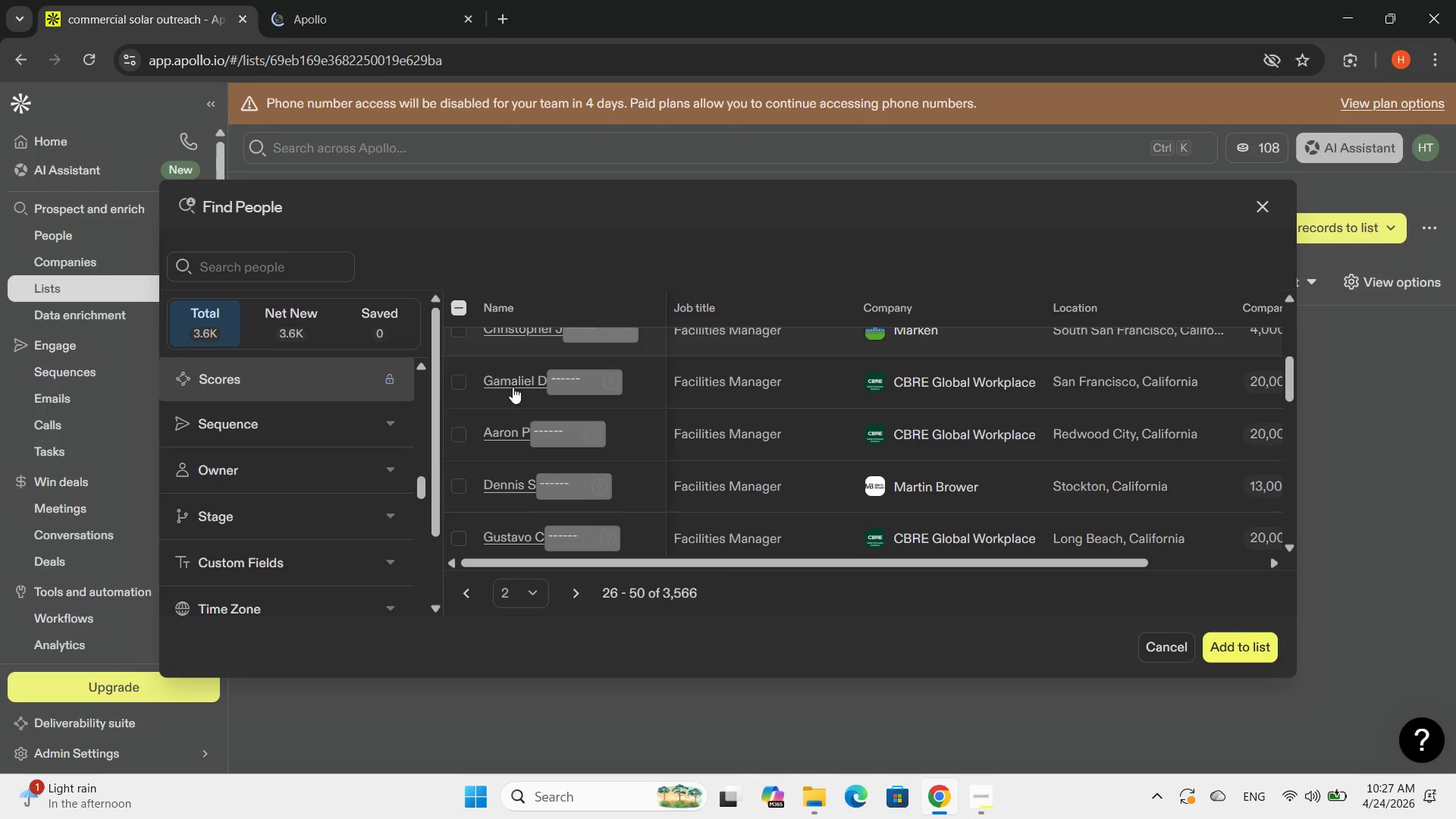 
left_click([507, 474])
 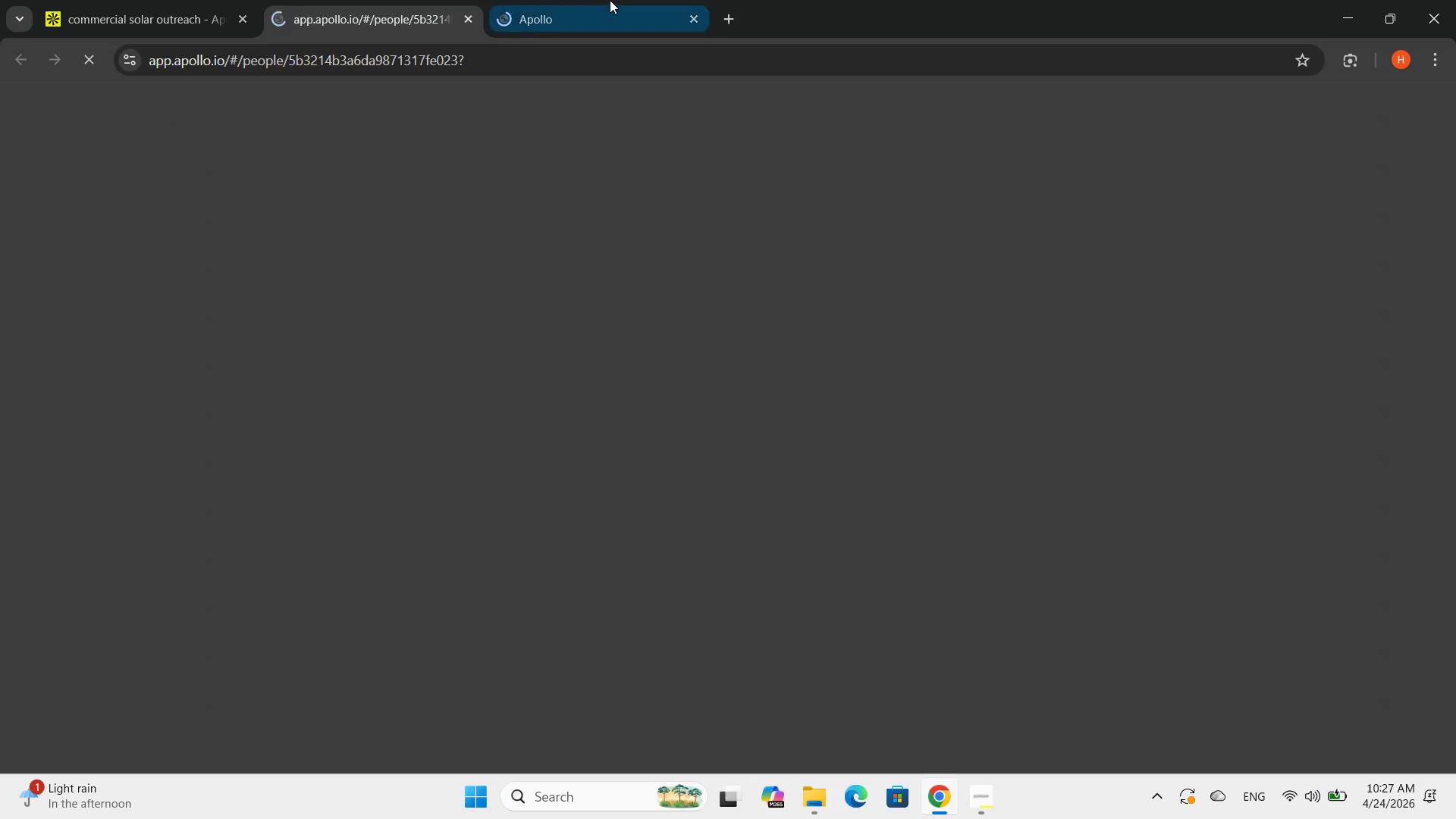 
left_click([604, 0])
 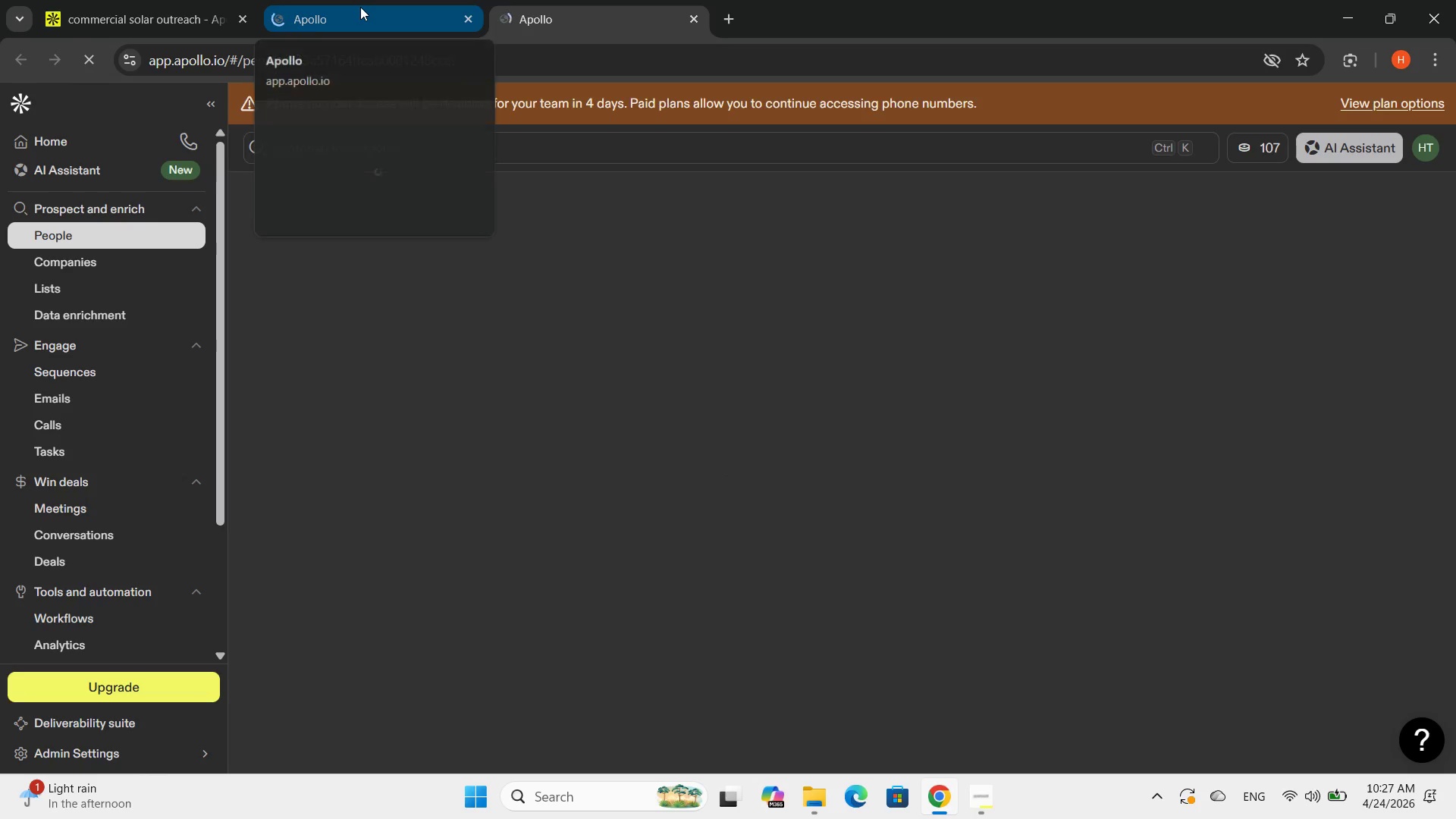 
left_click([360, 7])
 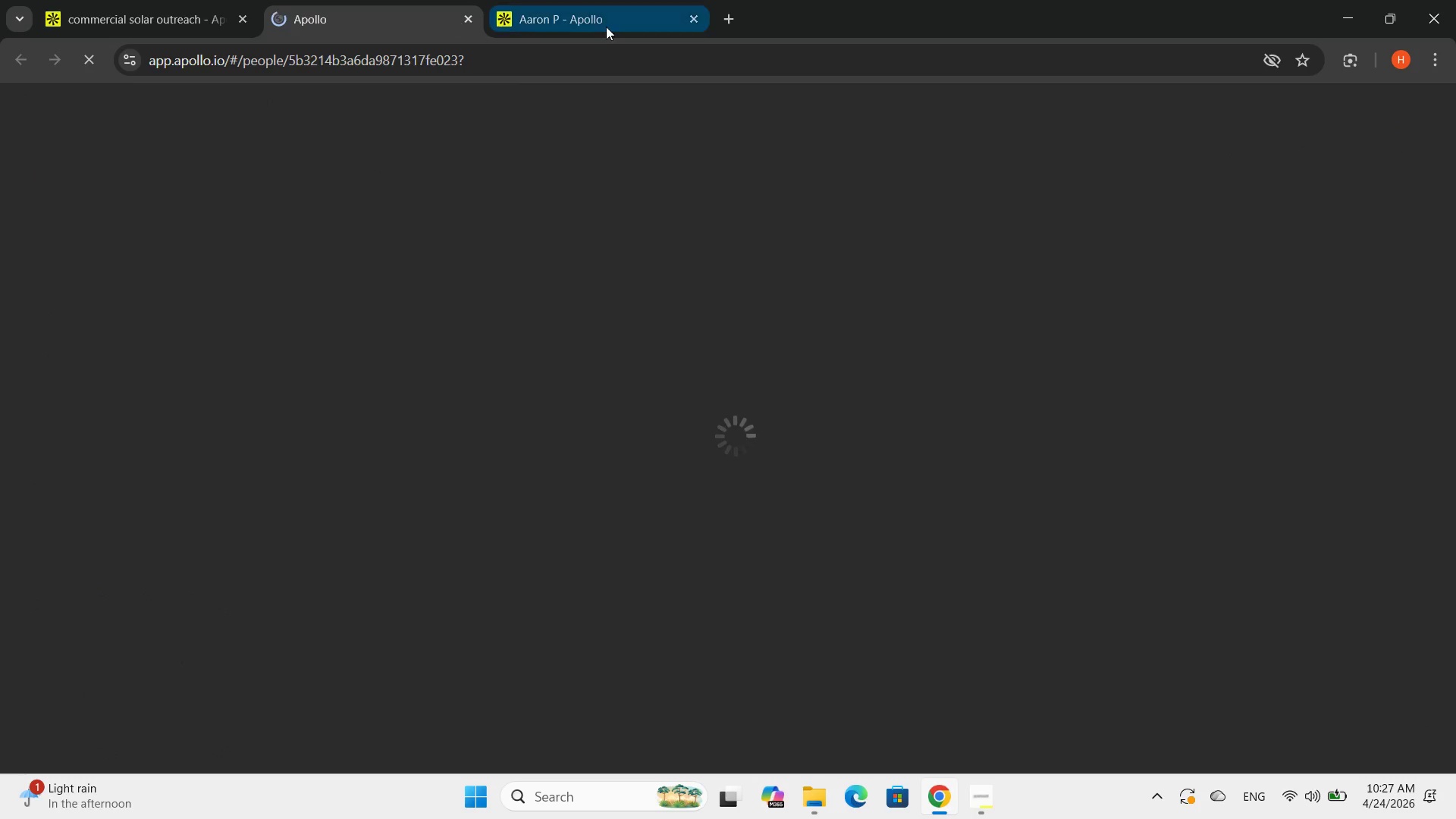 
left_click([606, 27])
 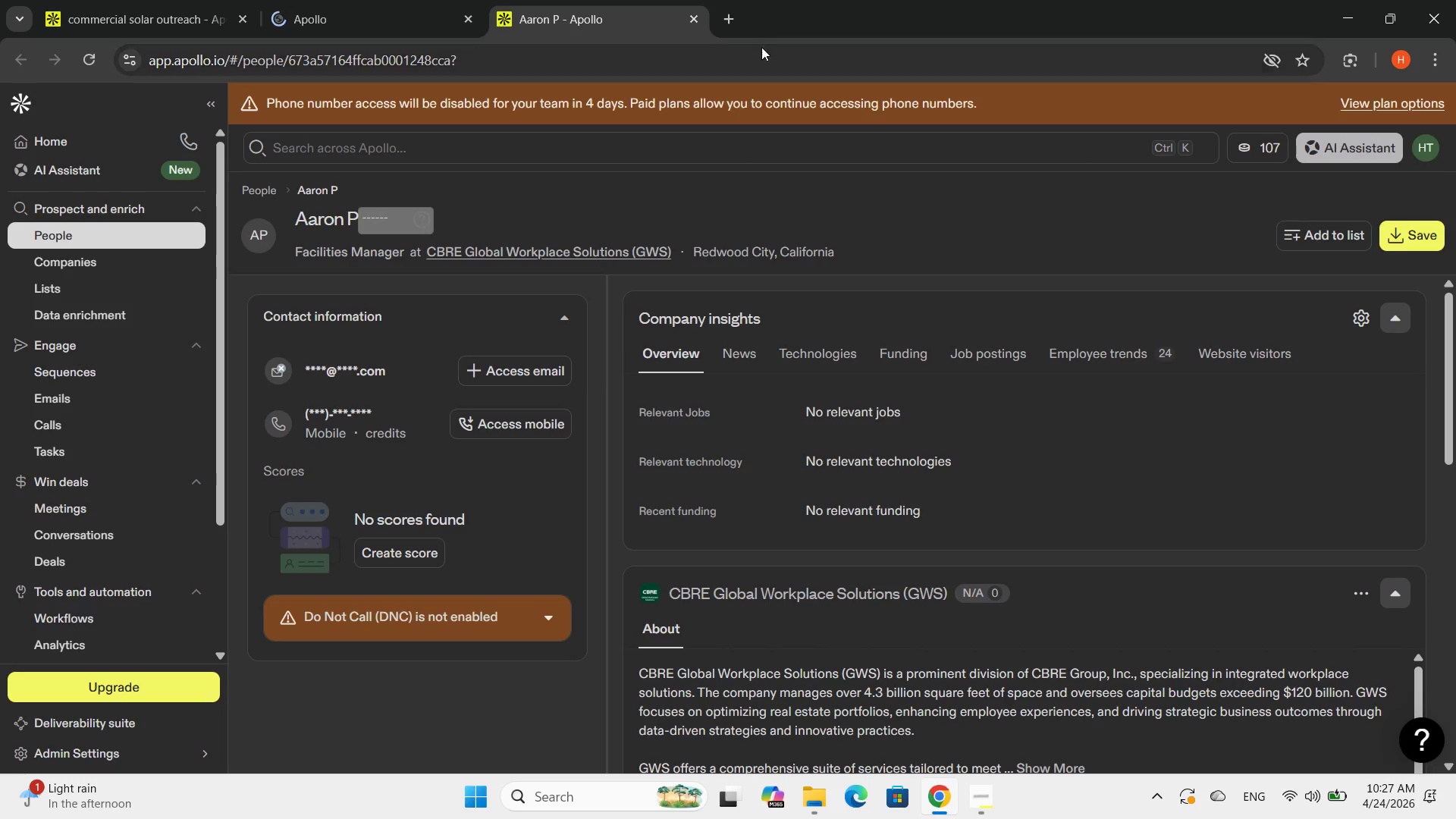 
left_click([693, 17])
 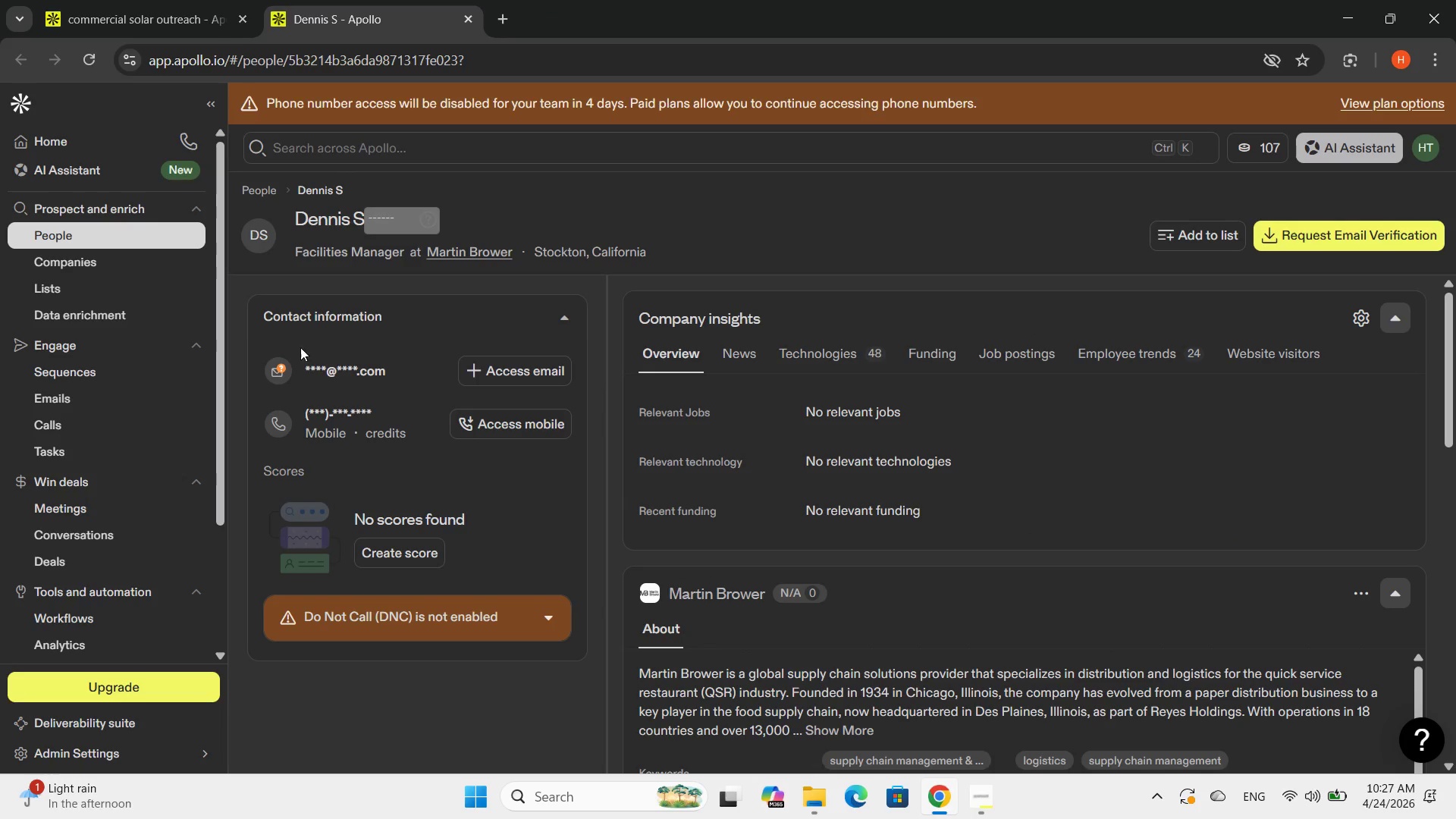 
left_click([466, 15])
 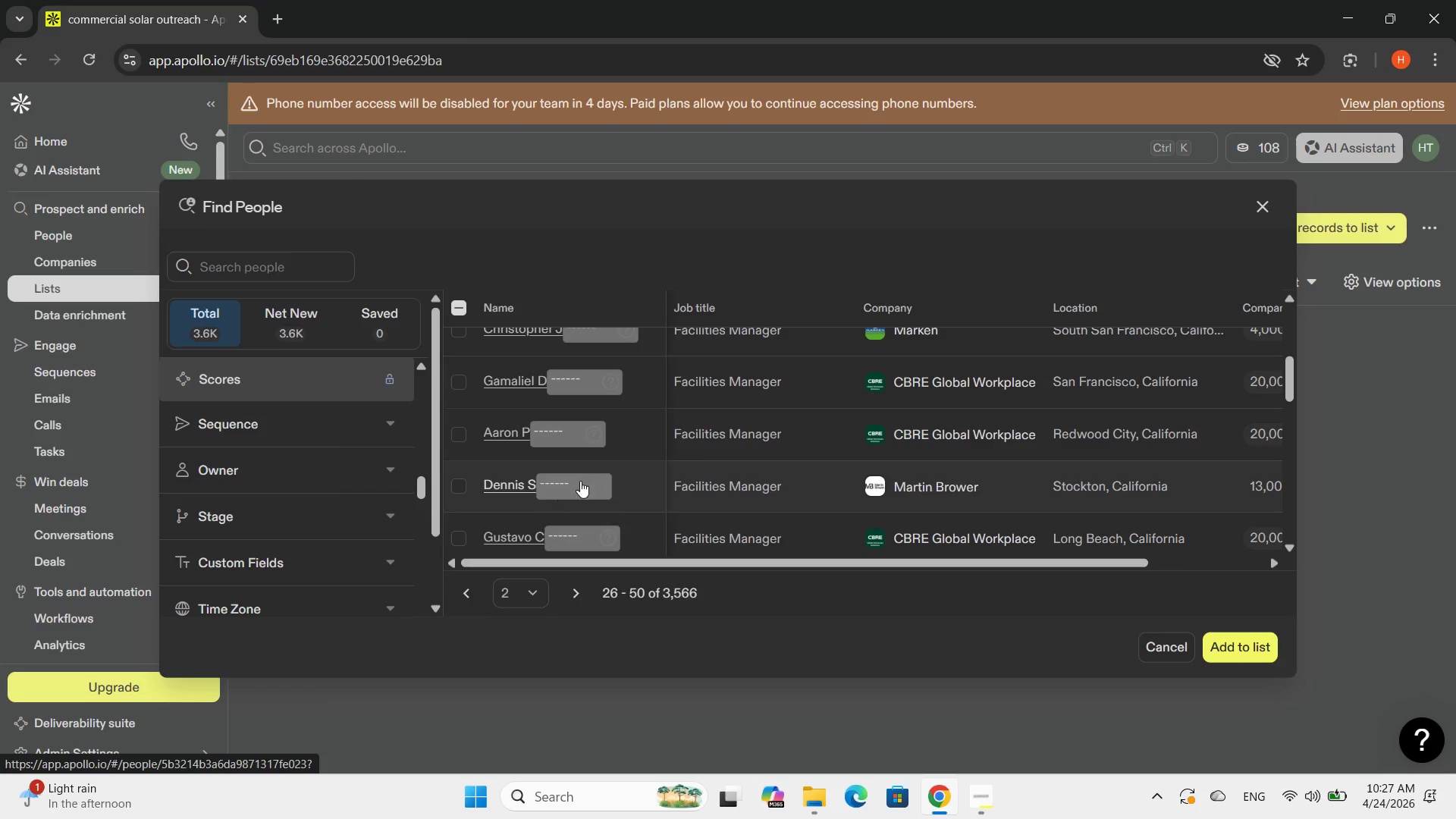 
scroll: coordinate [596, 472], scroll_direction: down, amount: 1.0
 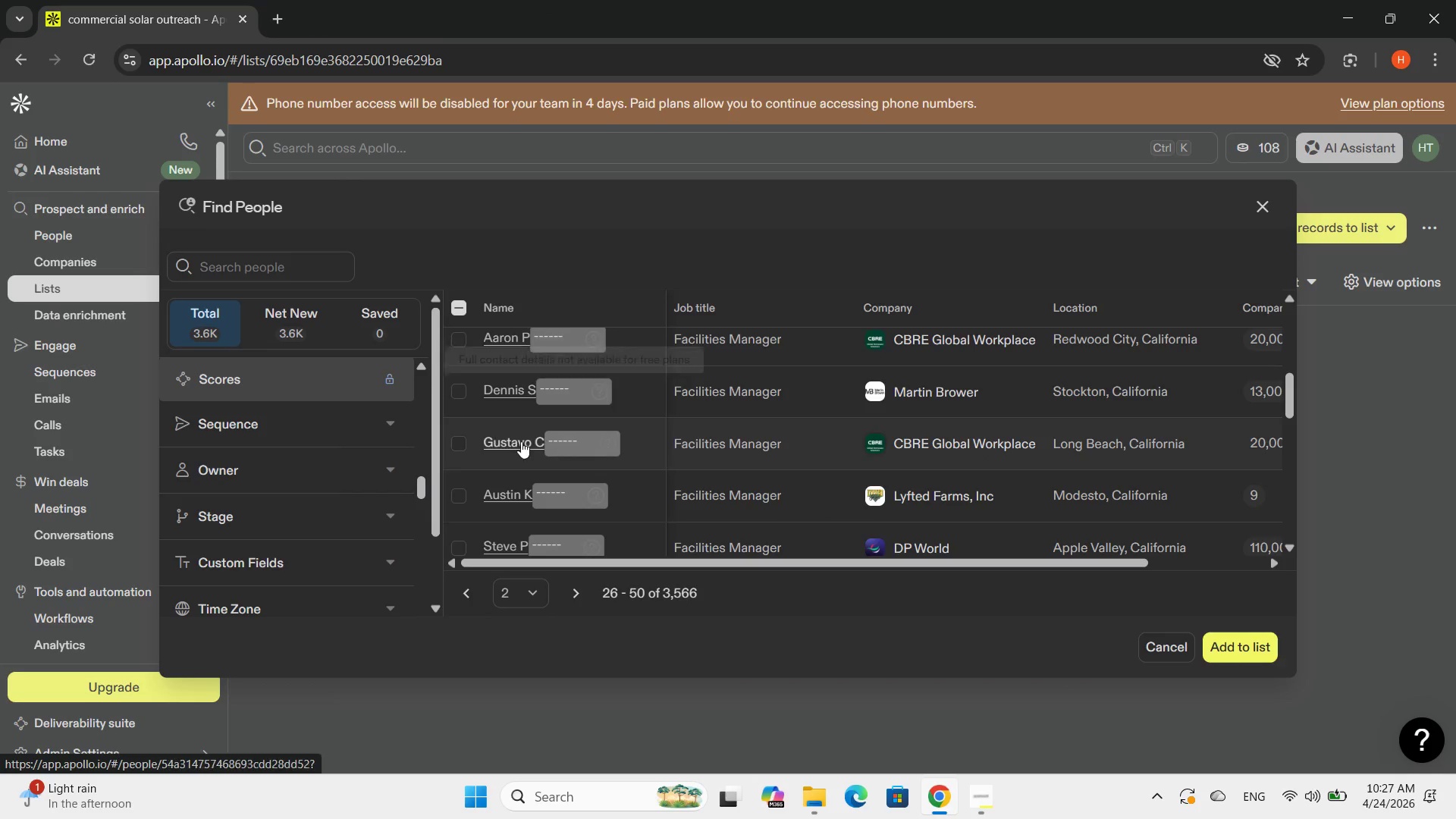 
left_click([521, 441])
 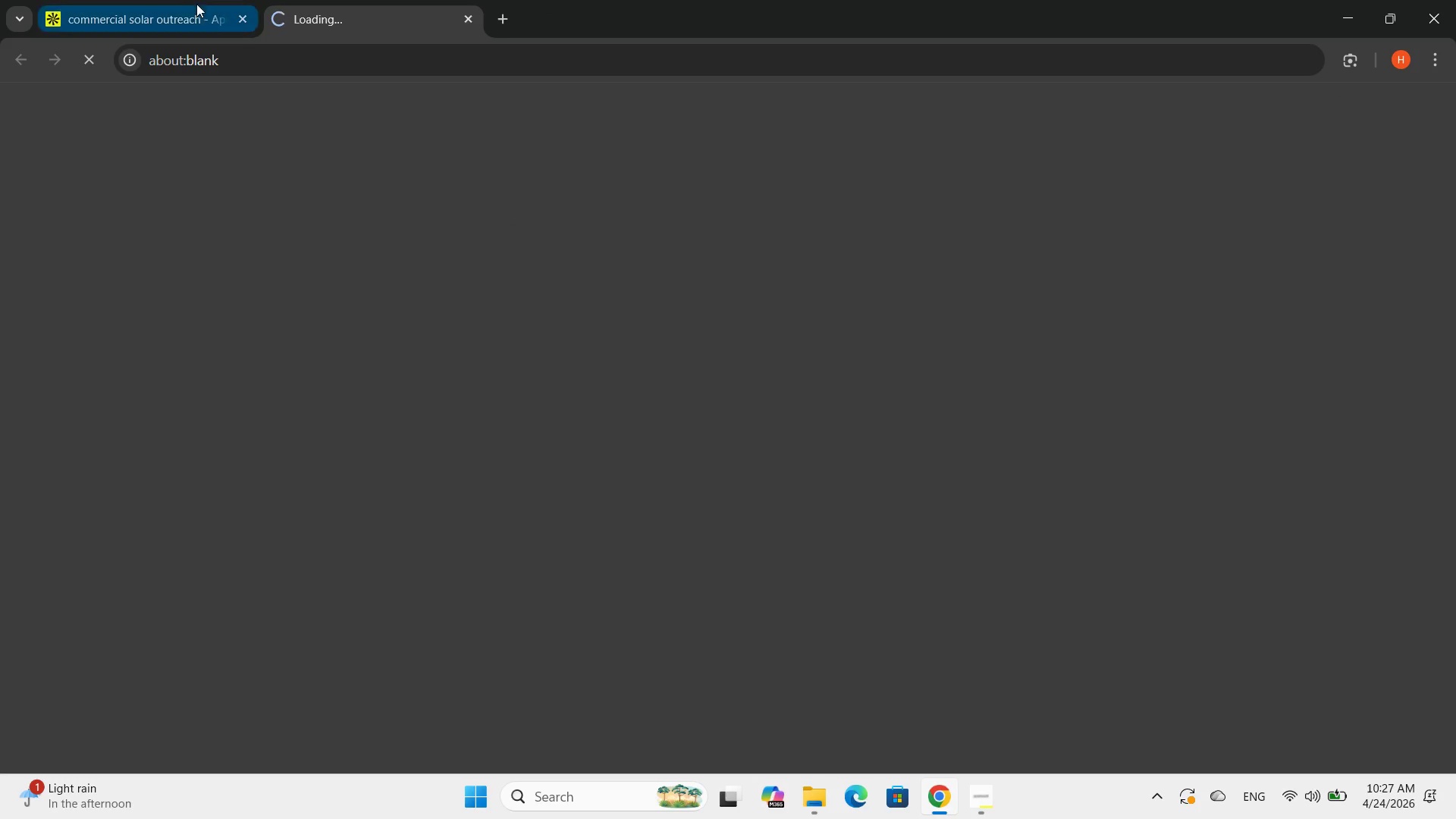 
left_click([169, 0])
 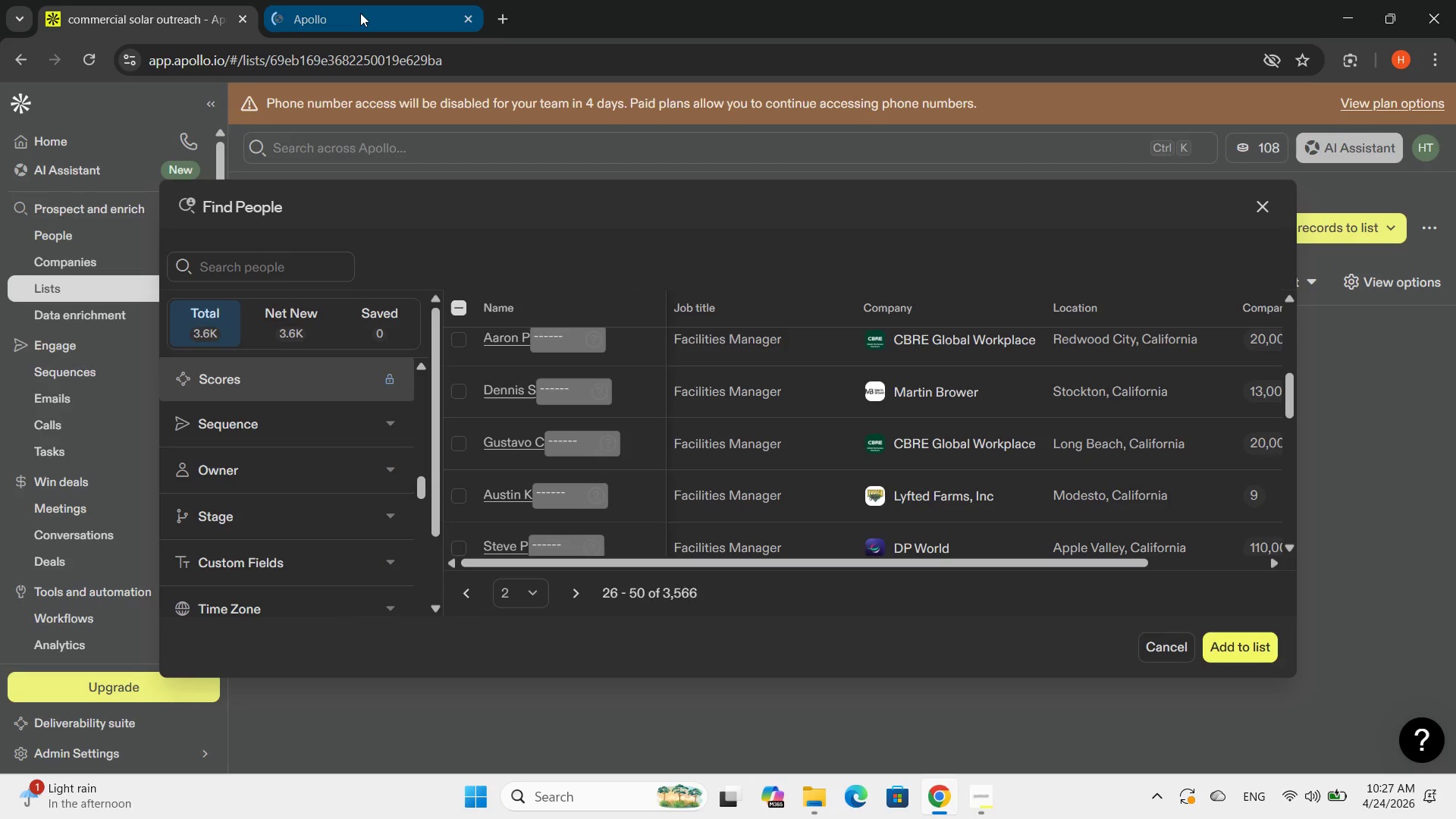 
left_click([360, 13])
 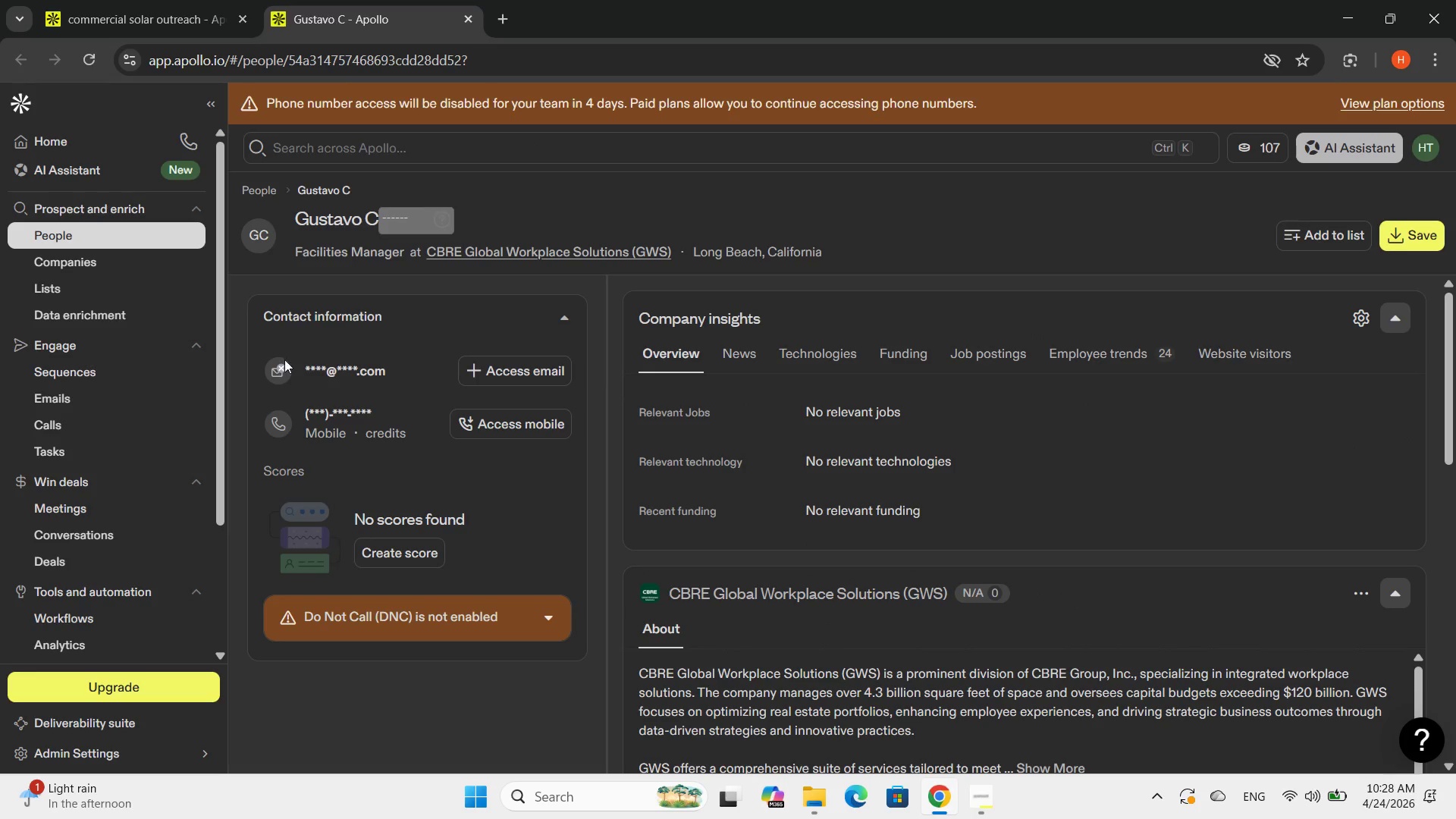 
wait(10.81)
 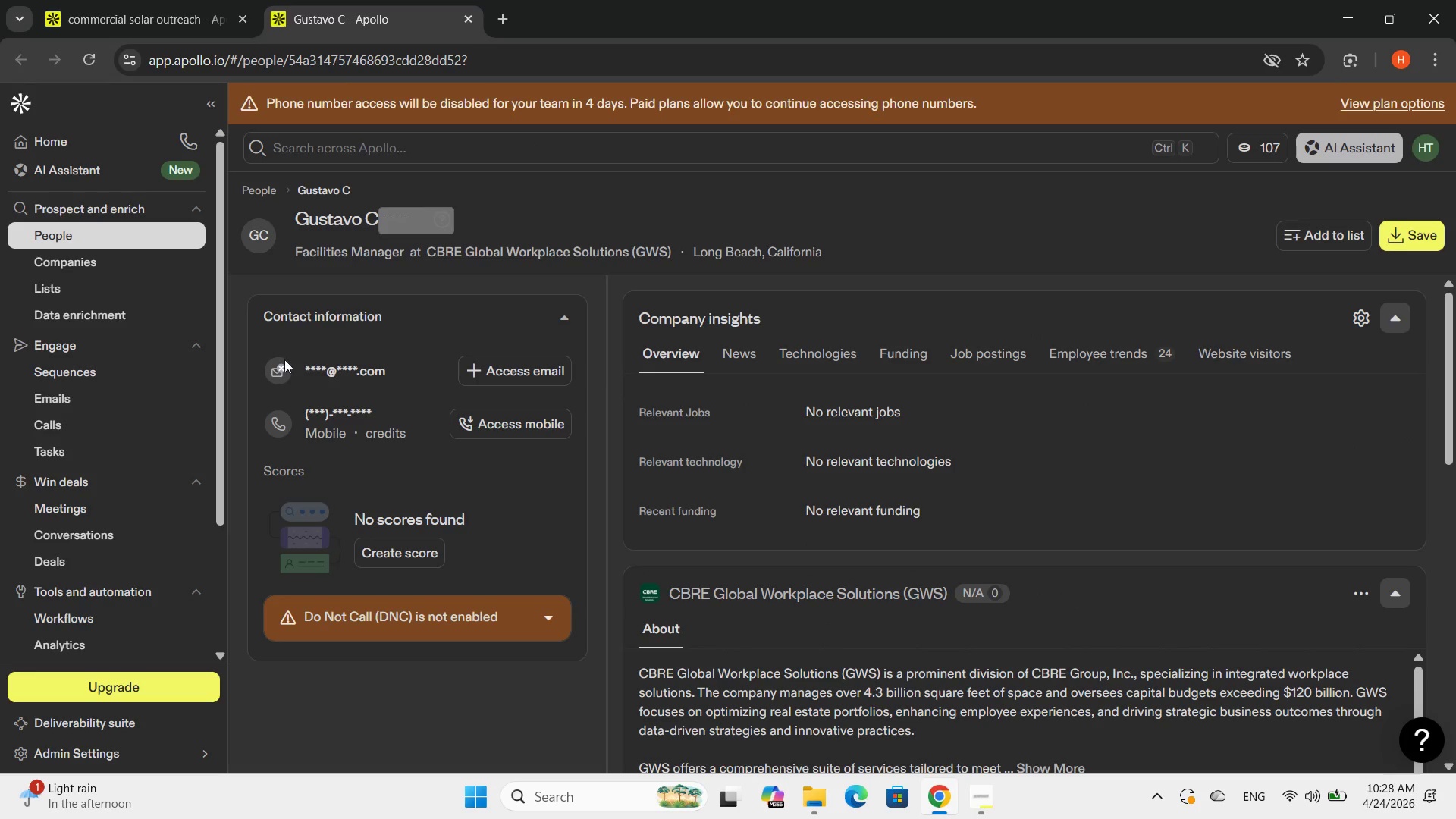 
left_click([467, 20])
 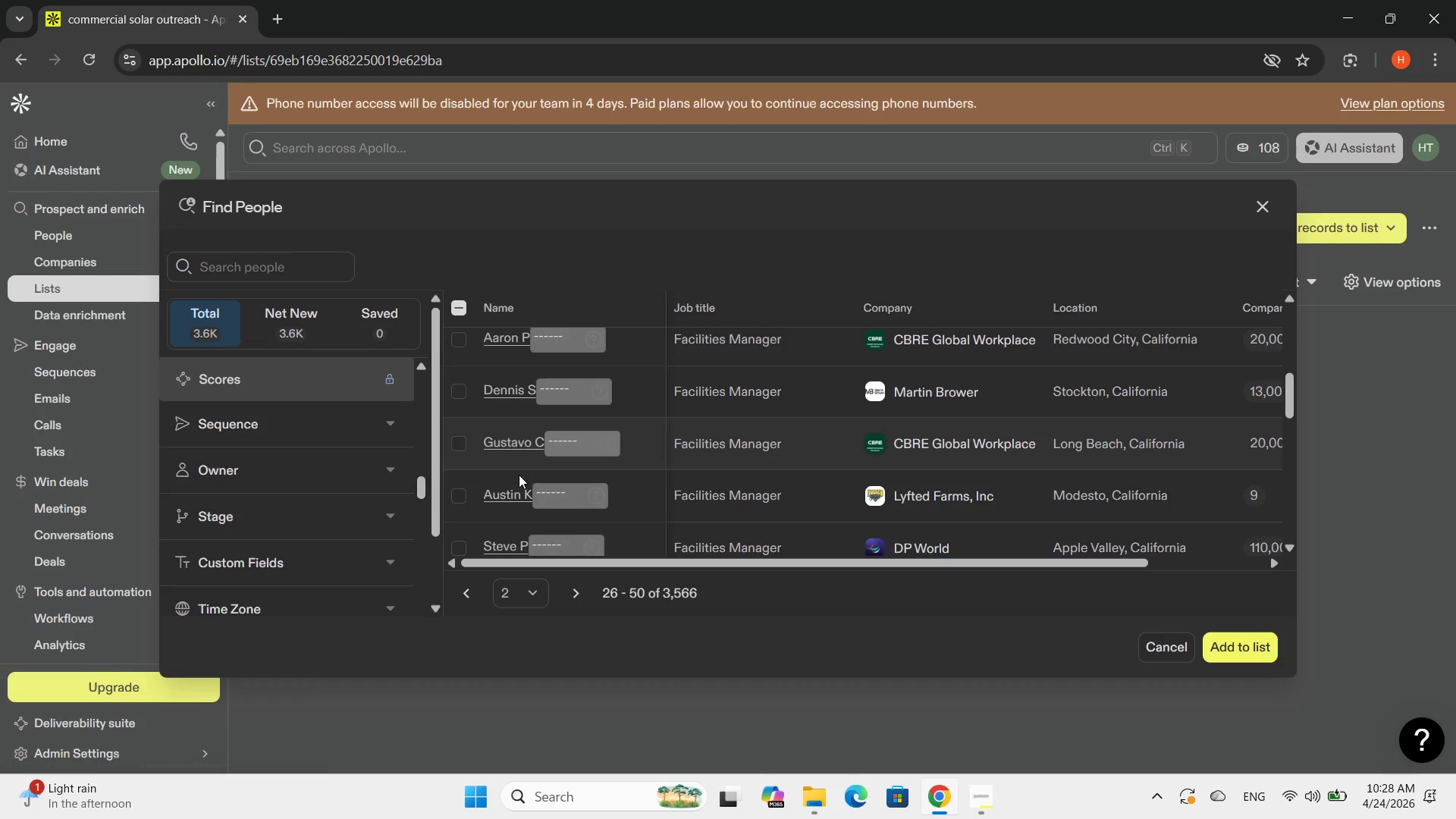 
left_click([498, 494])
 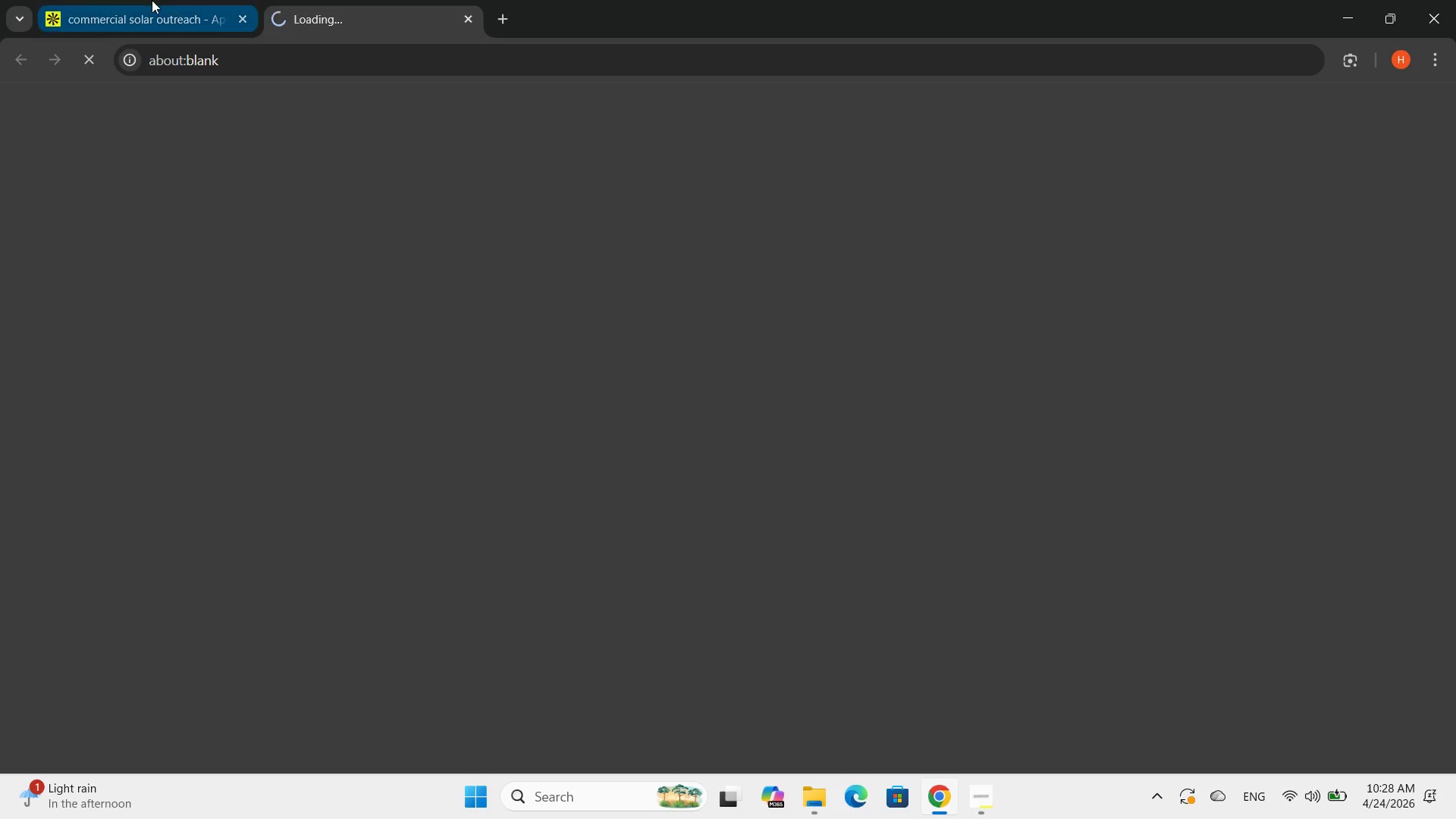 
left_click([151, 0])
 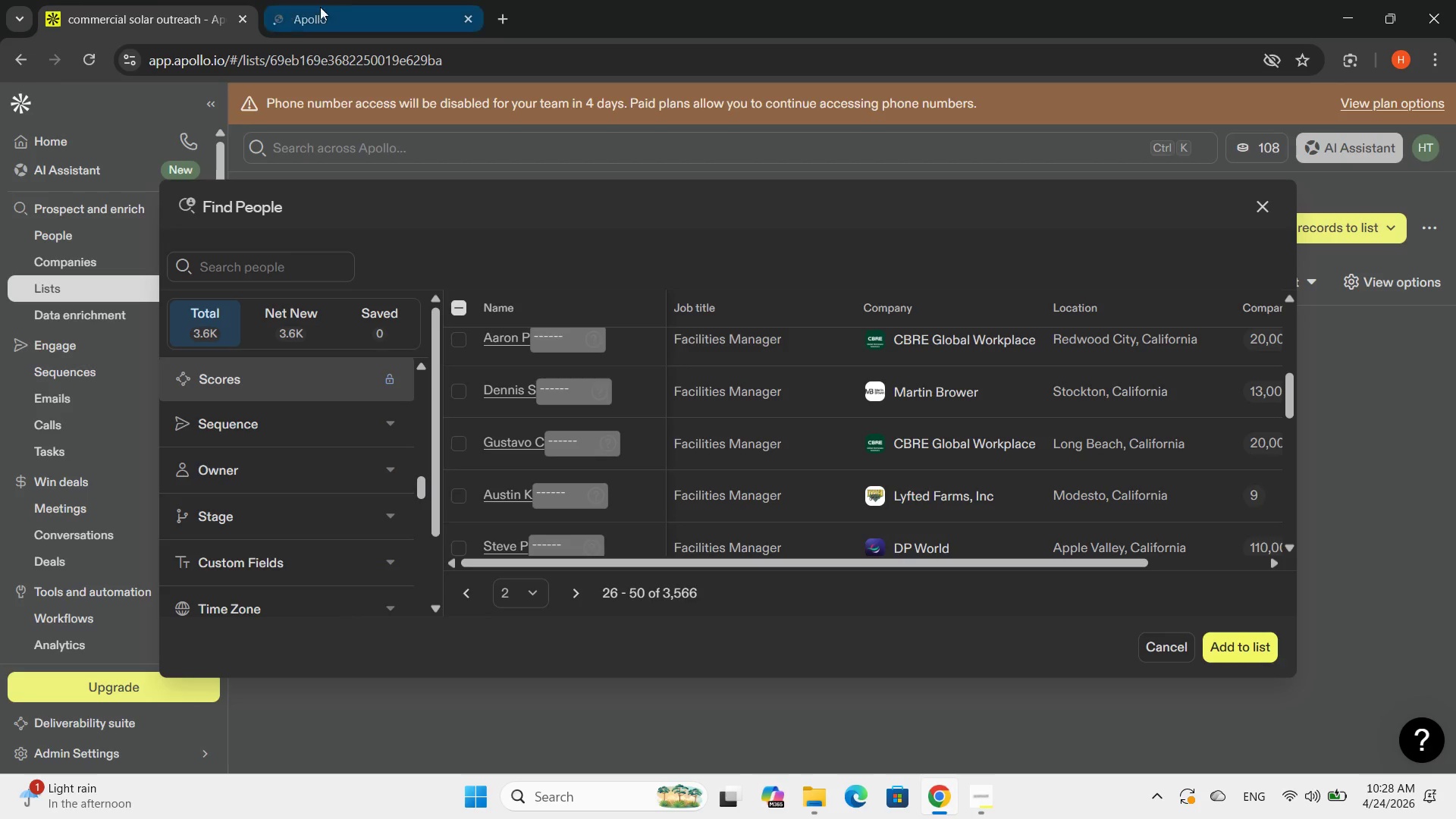 
left_click([349, 7])
 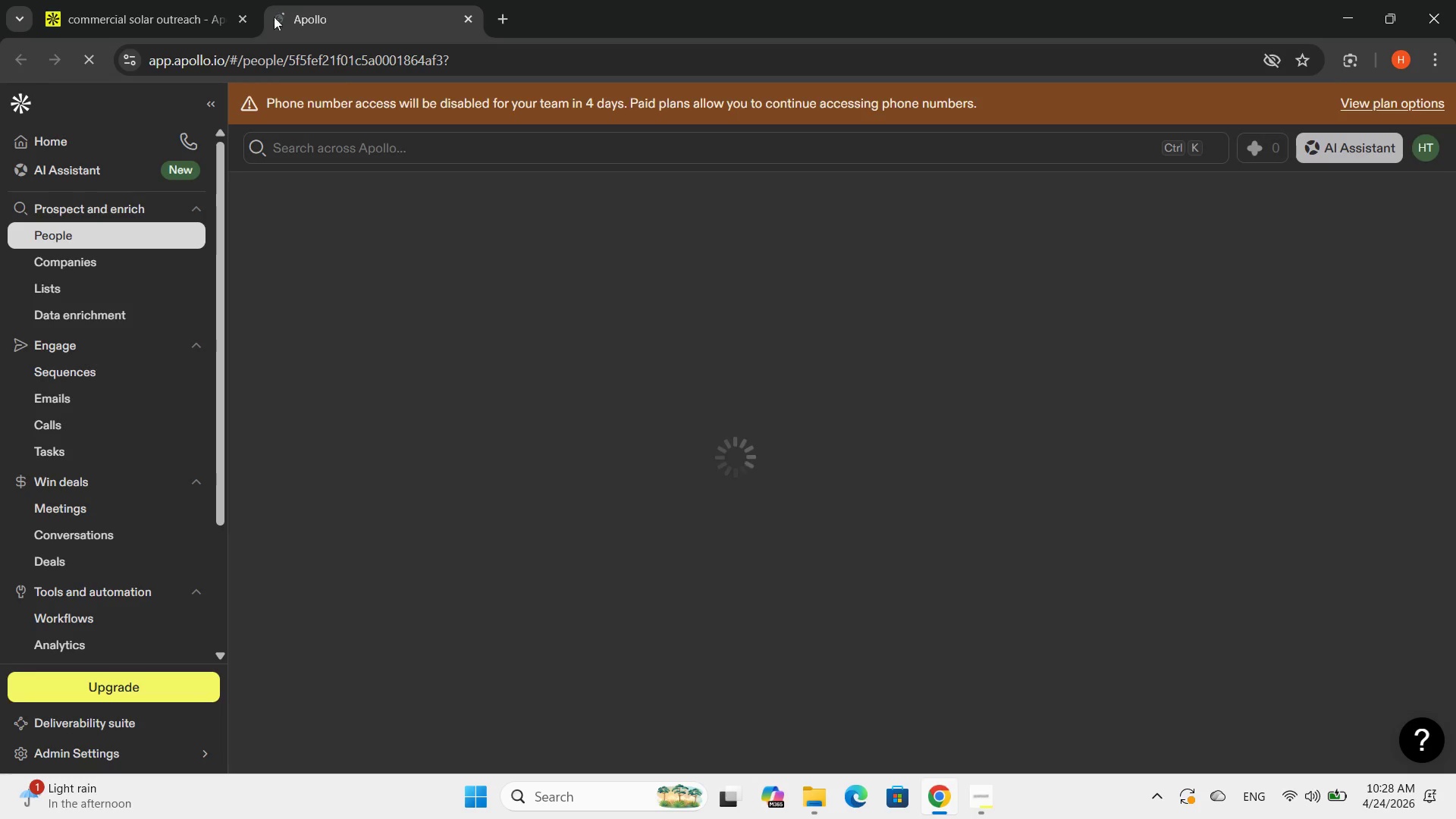 
wait(12.58)
 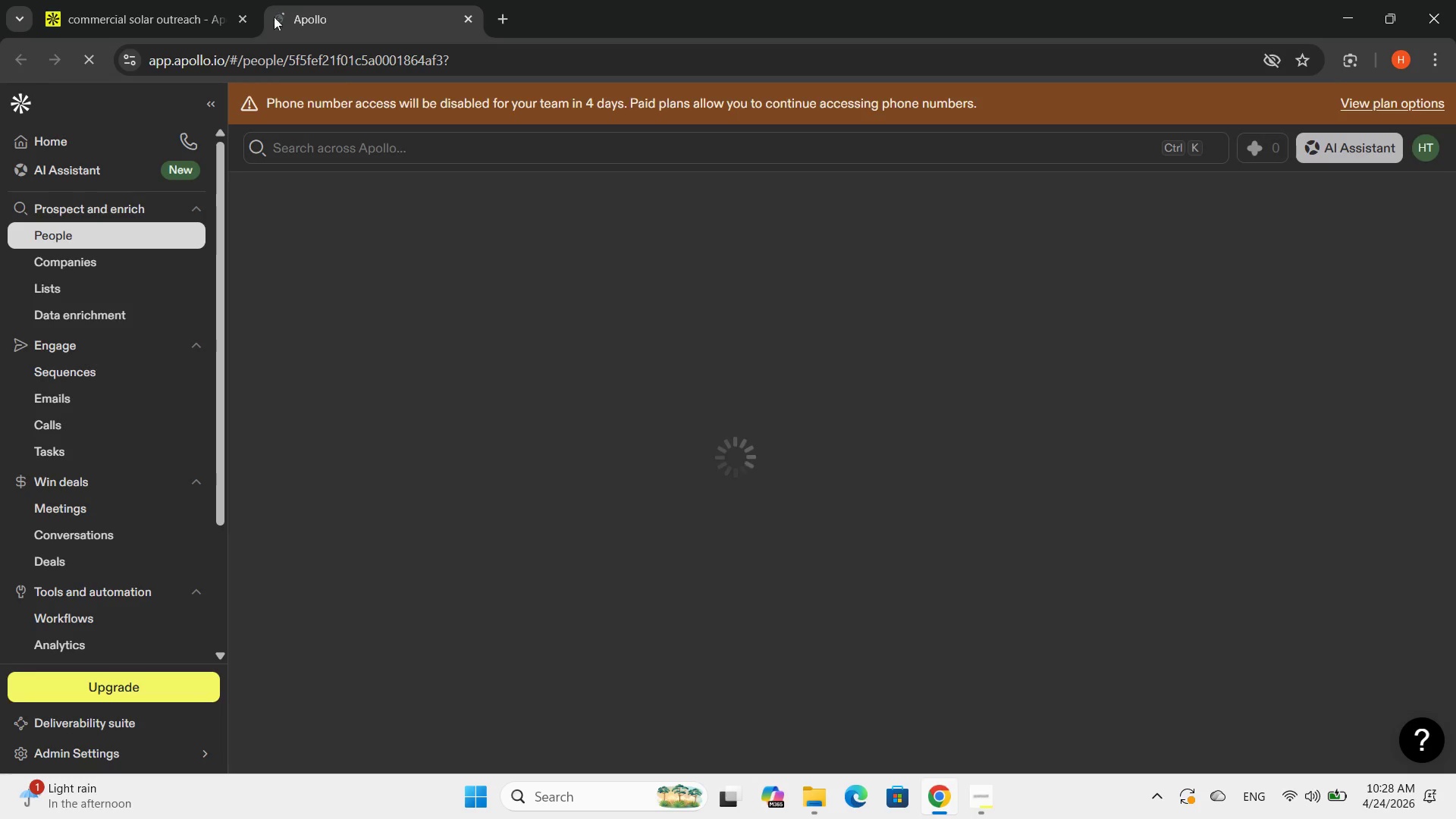 
left_click_drag(start_coordinate=[613, 256], to_coordinate=[711, 251])
 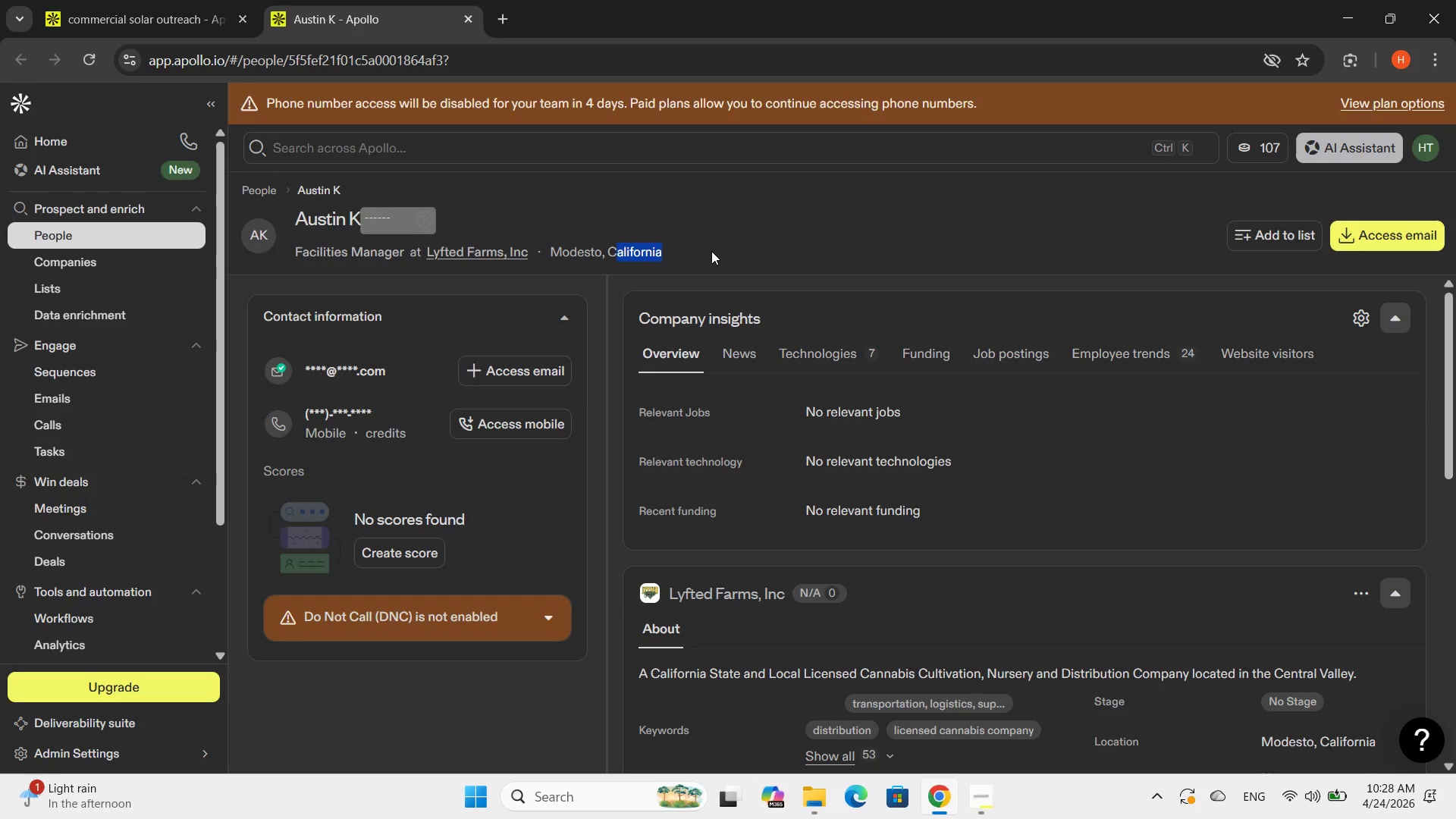 
scroll: coordinate [774, 444], scroll_direction: down, amount: 8.0
 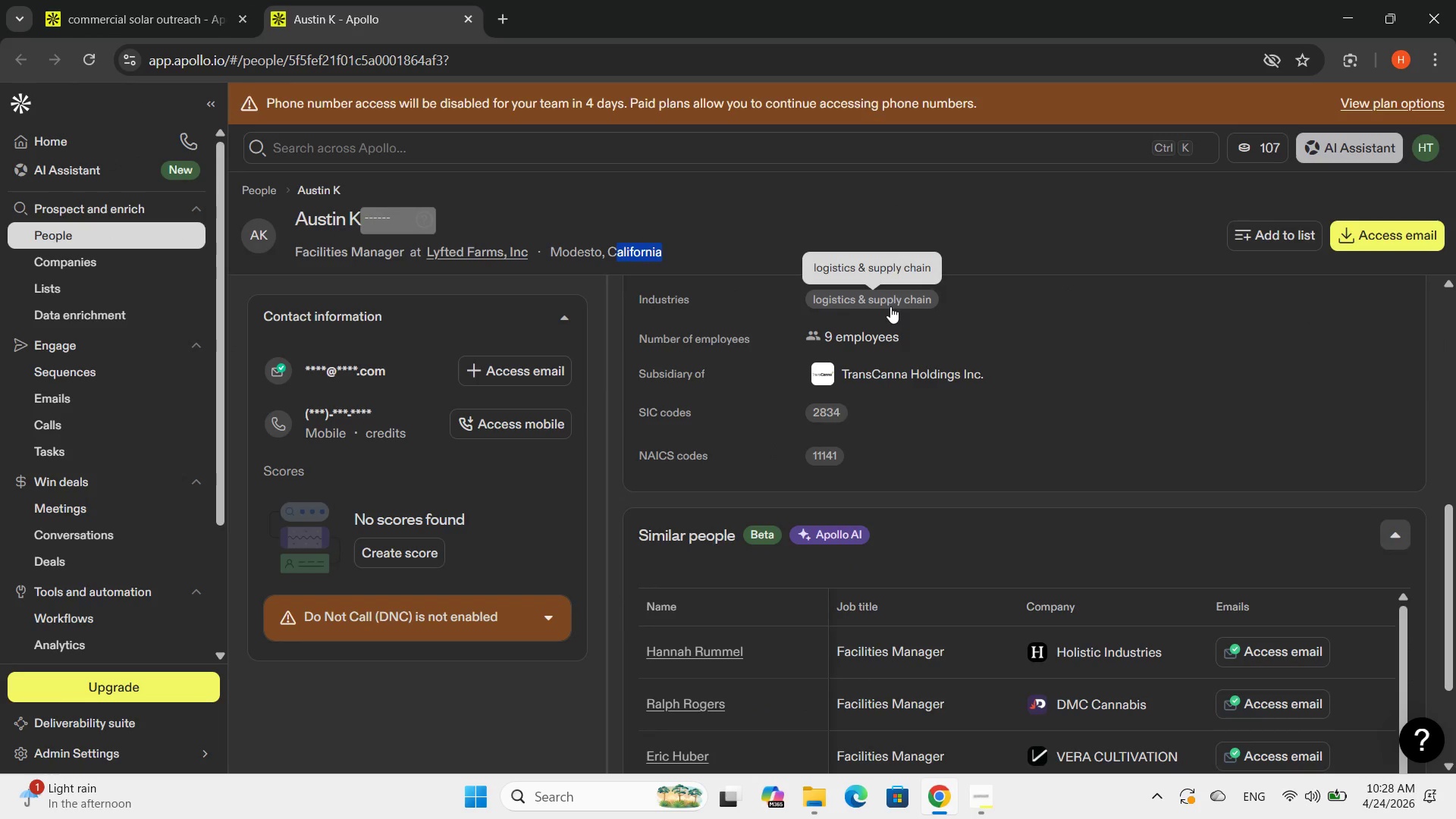 
scroll: coordinate [804, 311], scroll_direction: up, amount: 3.0
 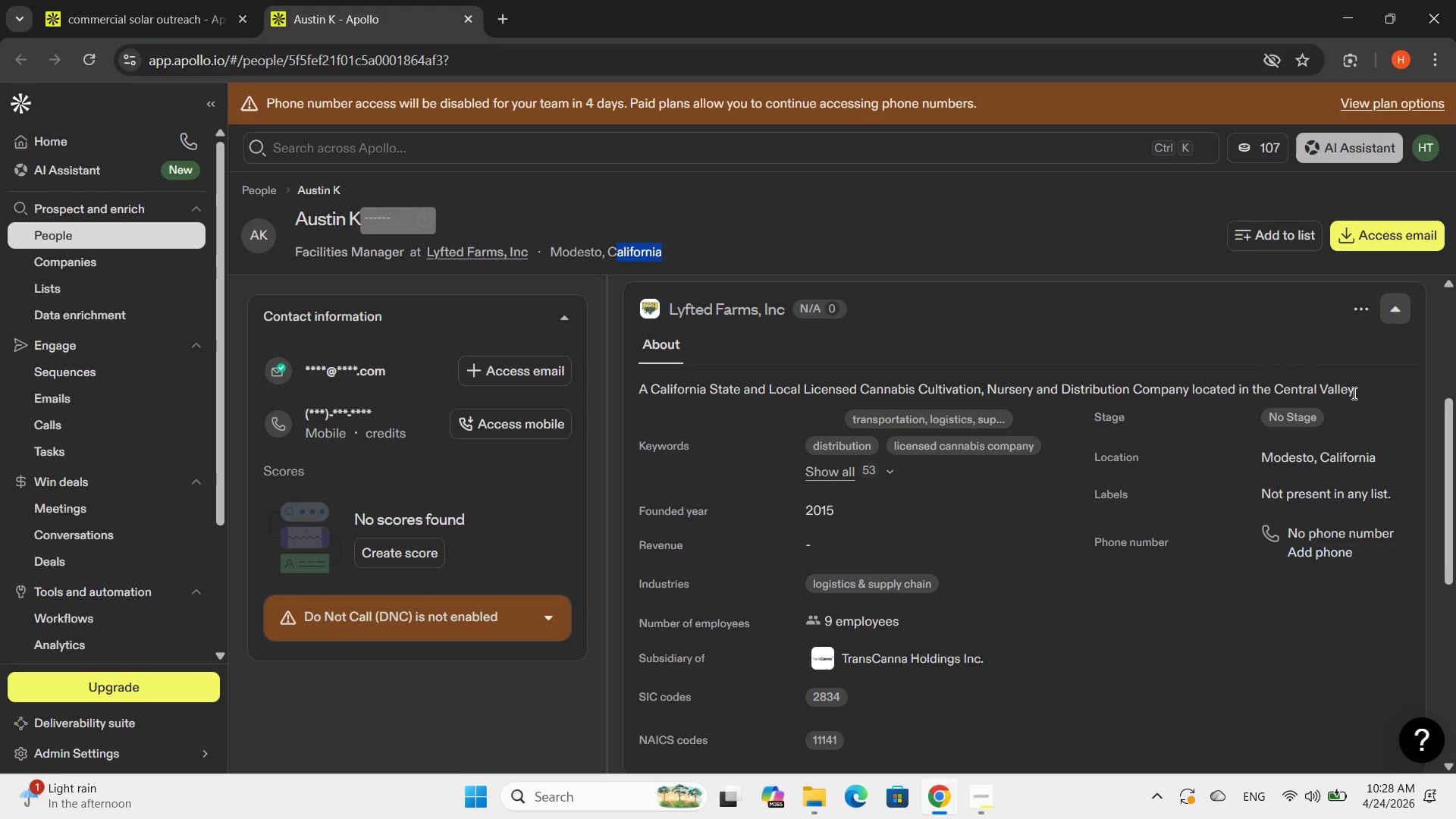 
scroll: coordinate [1353, 393], scroll_direction: down, amount: 1.0
 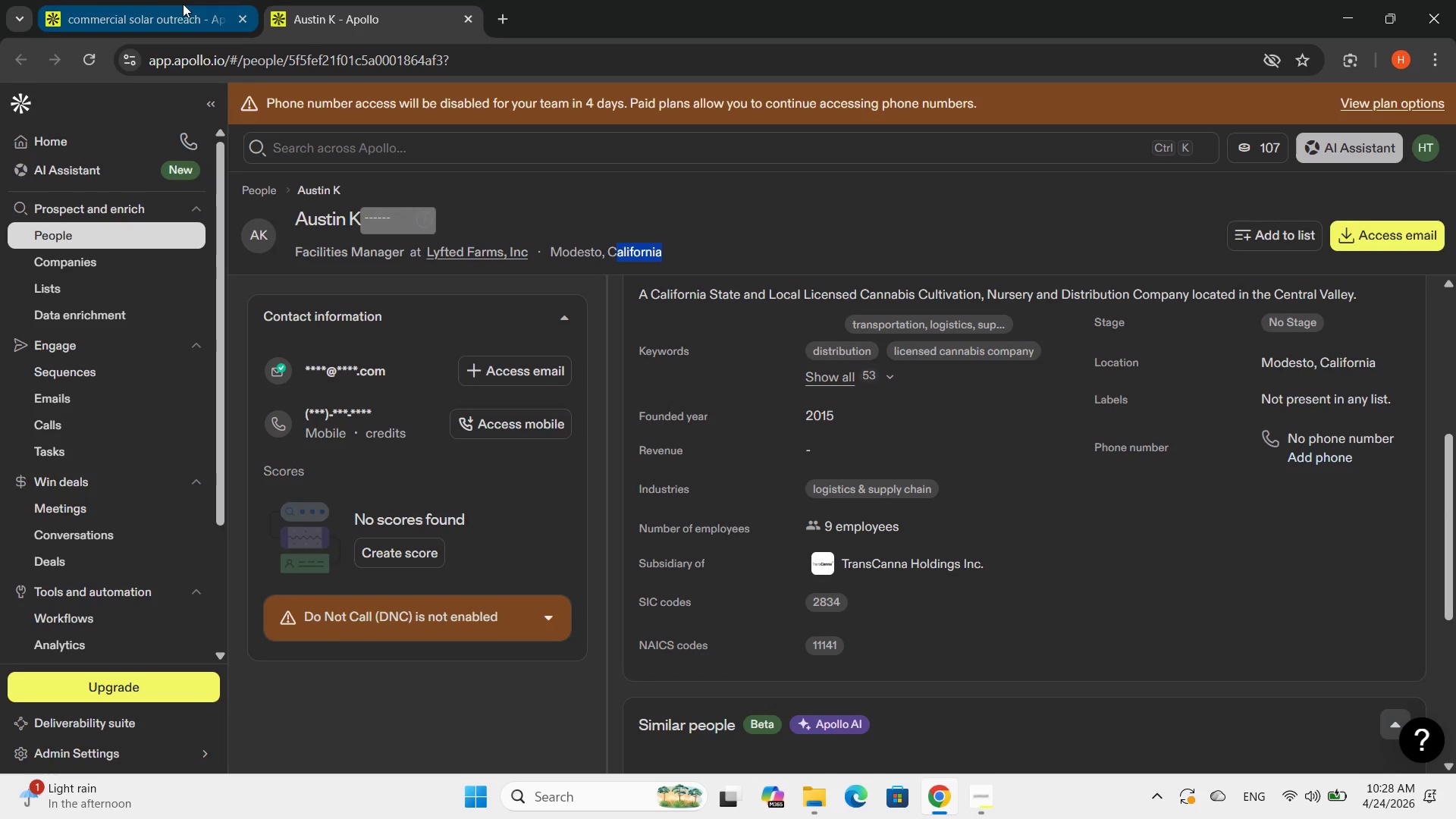 
left_click([146, 0])
 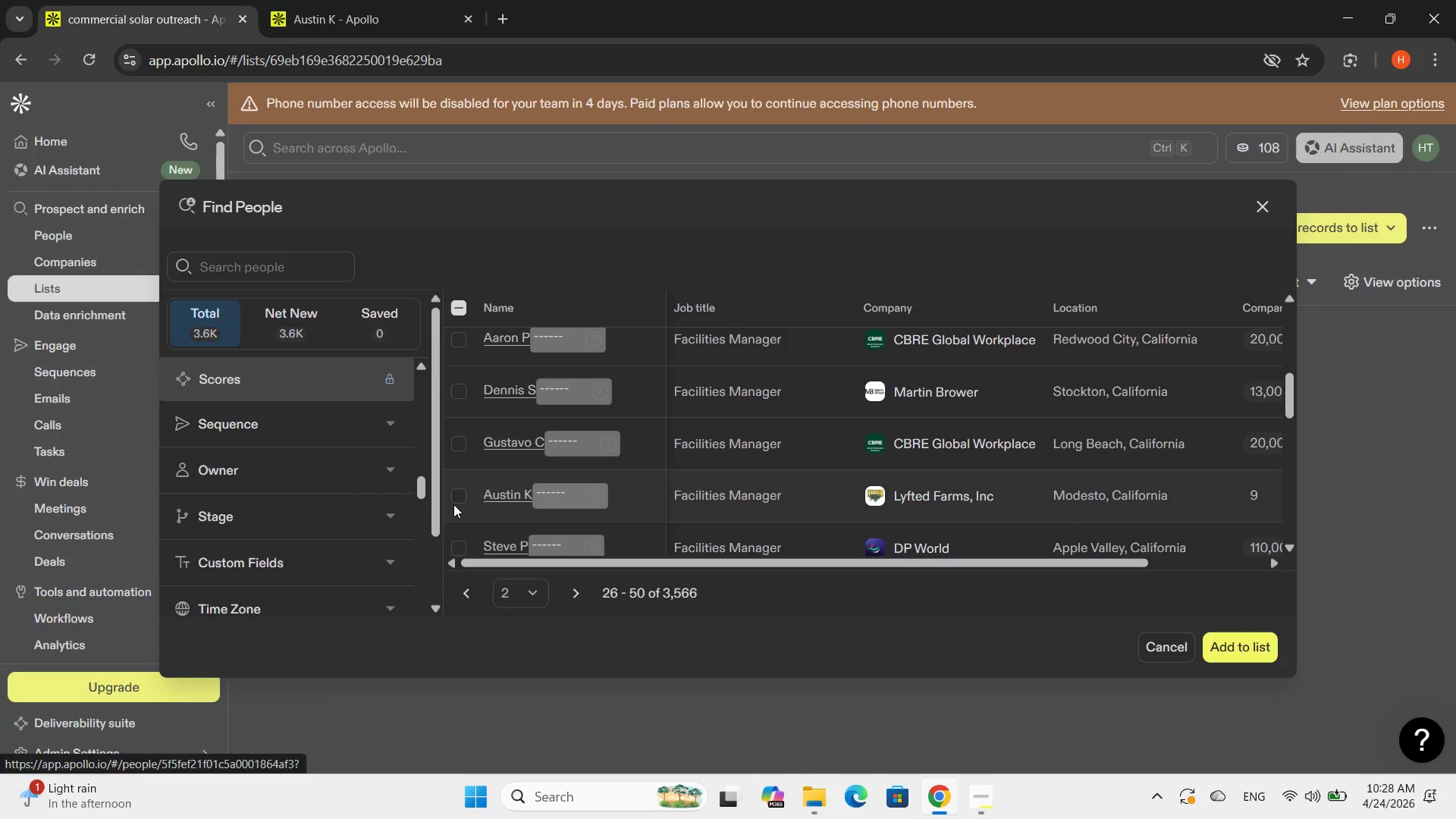 
left_click([451, 497])
 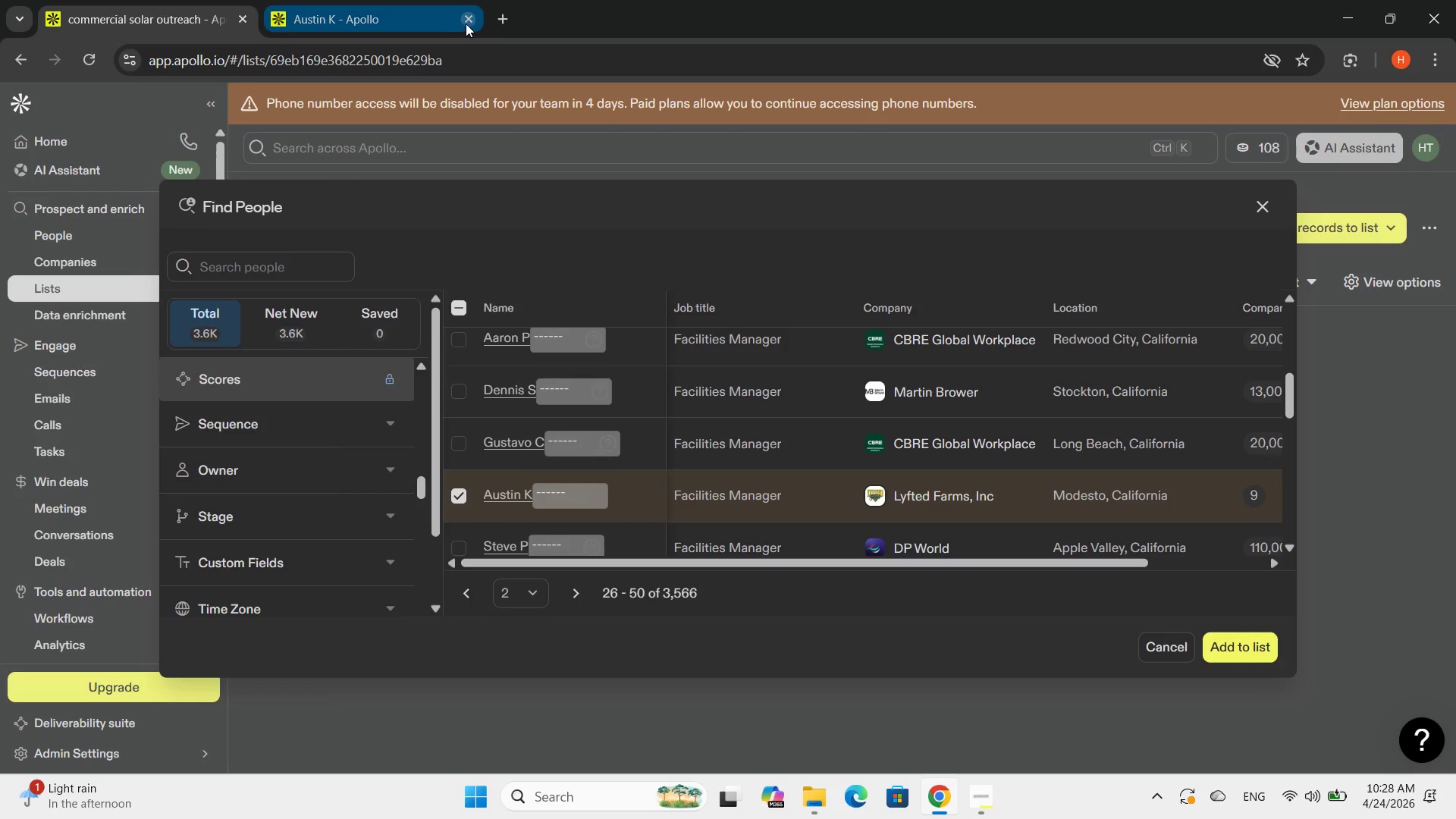 
left_click([466, 22])
 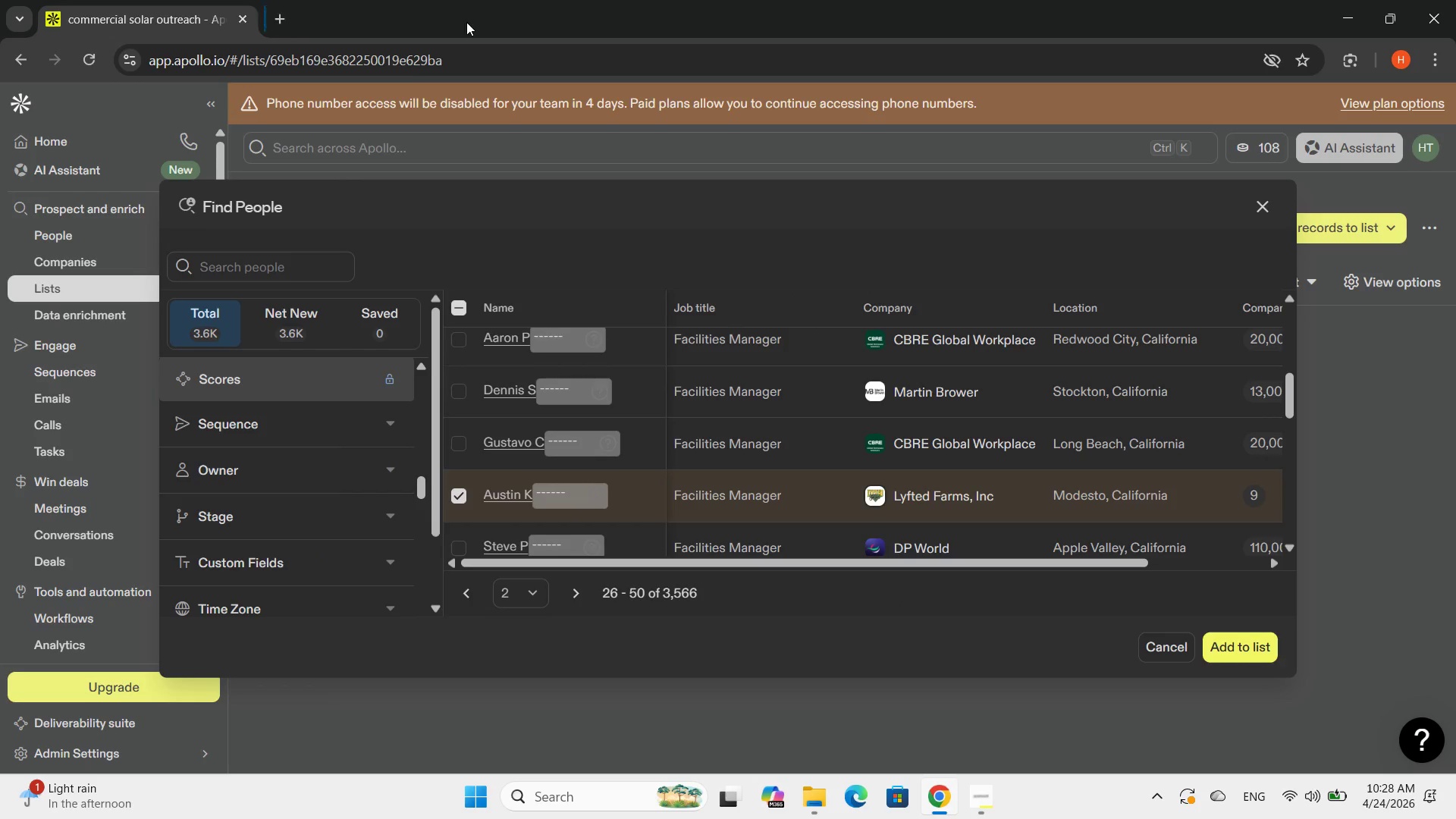 
scroll: coordinate [632, 431], scroll_direction: down, amount: 2.0
 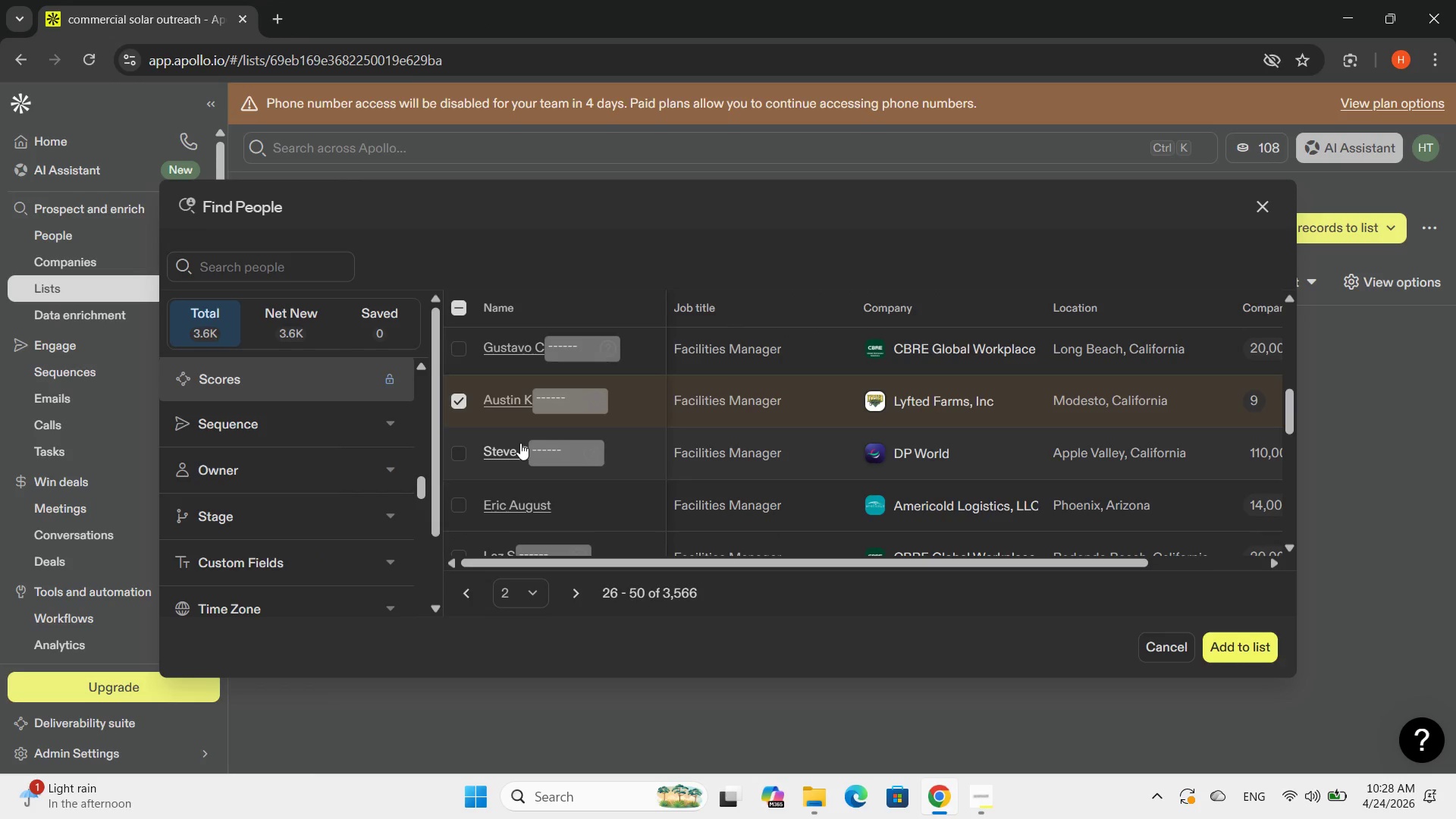 
left_click([520, 443])
 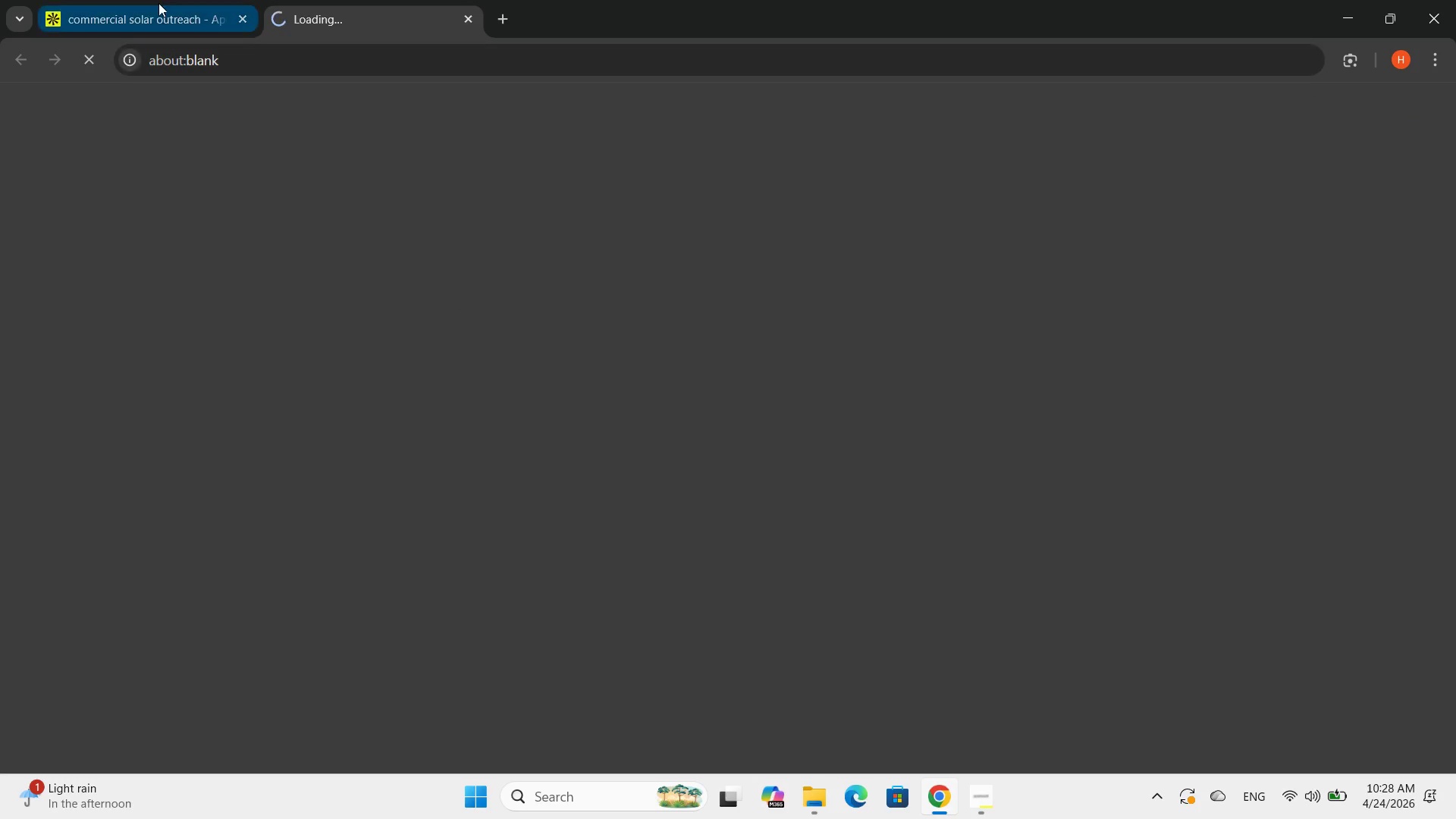 
left_click([158, 3])
 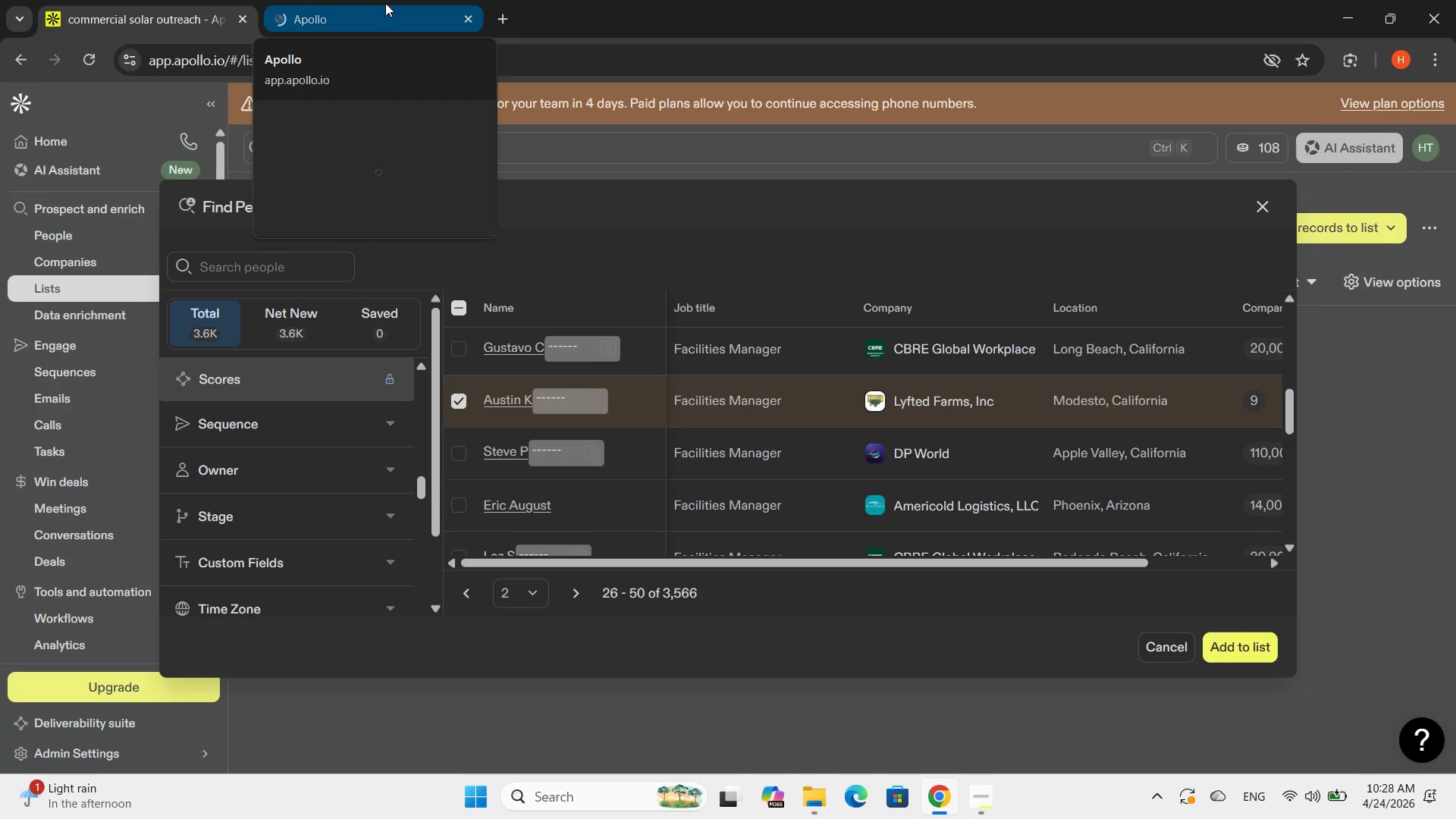 
wait(11.2)
 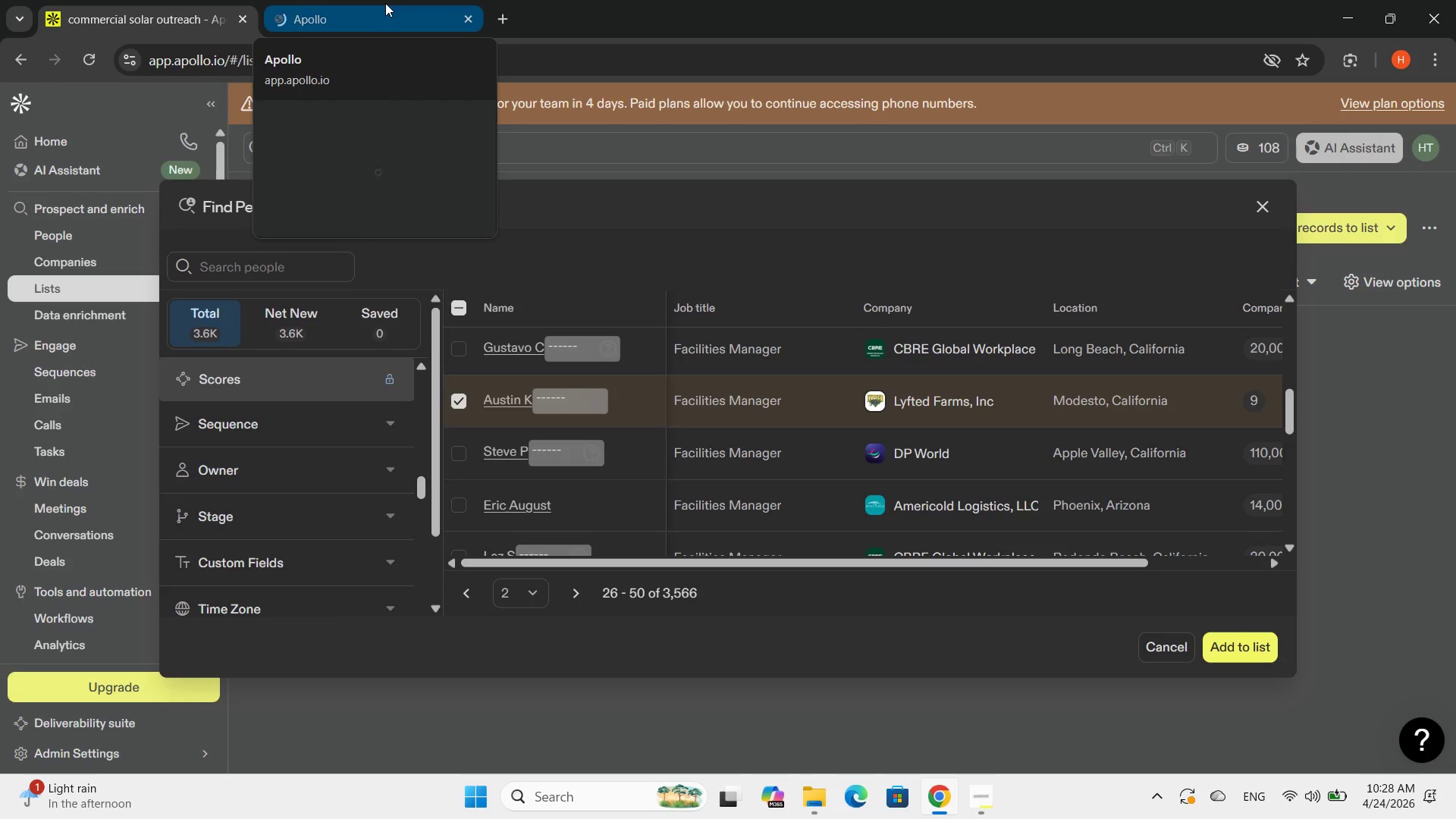 
left_click([385, 3])
 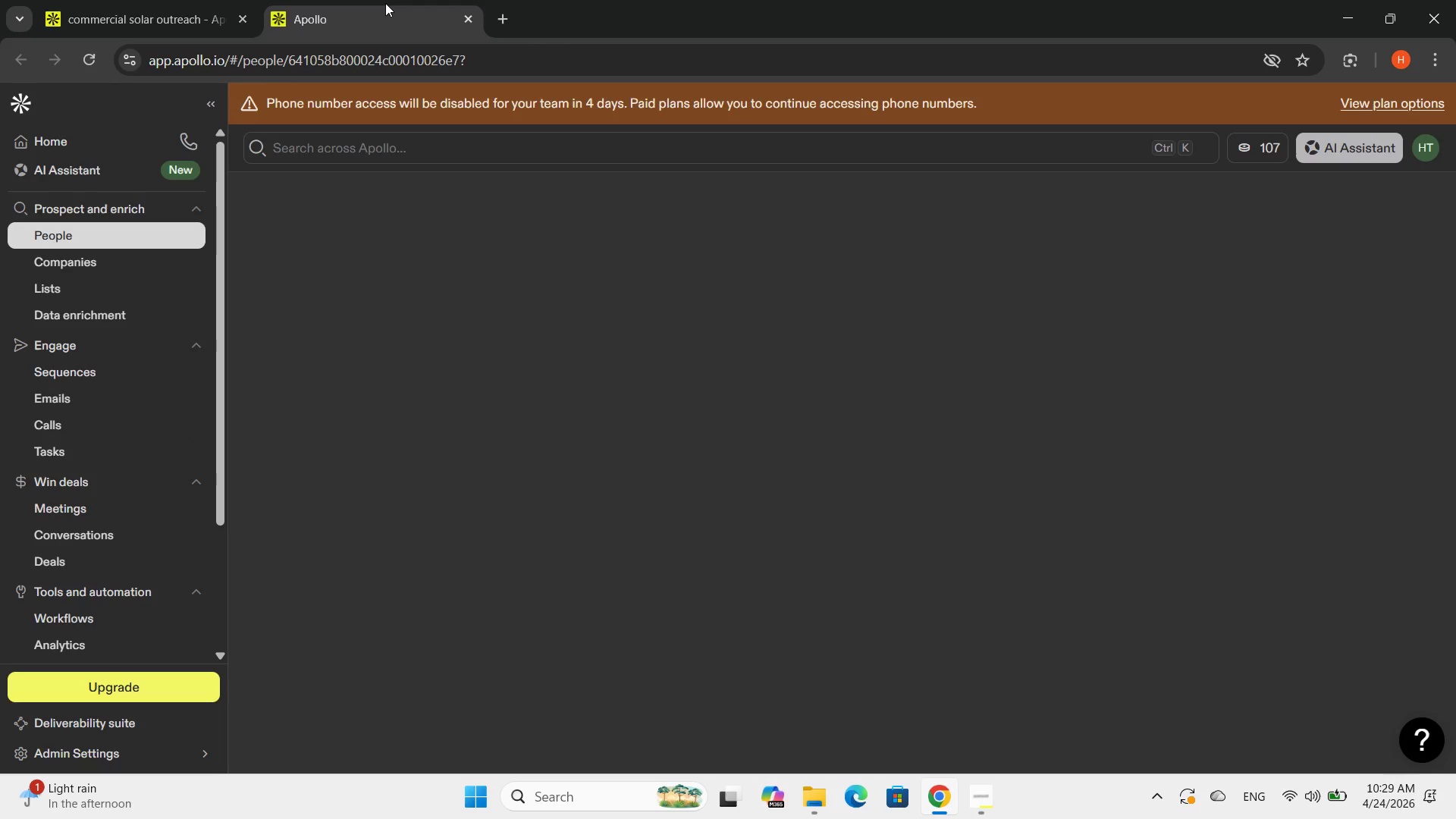 
wait(12.05)
 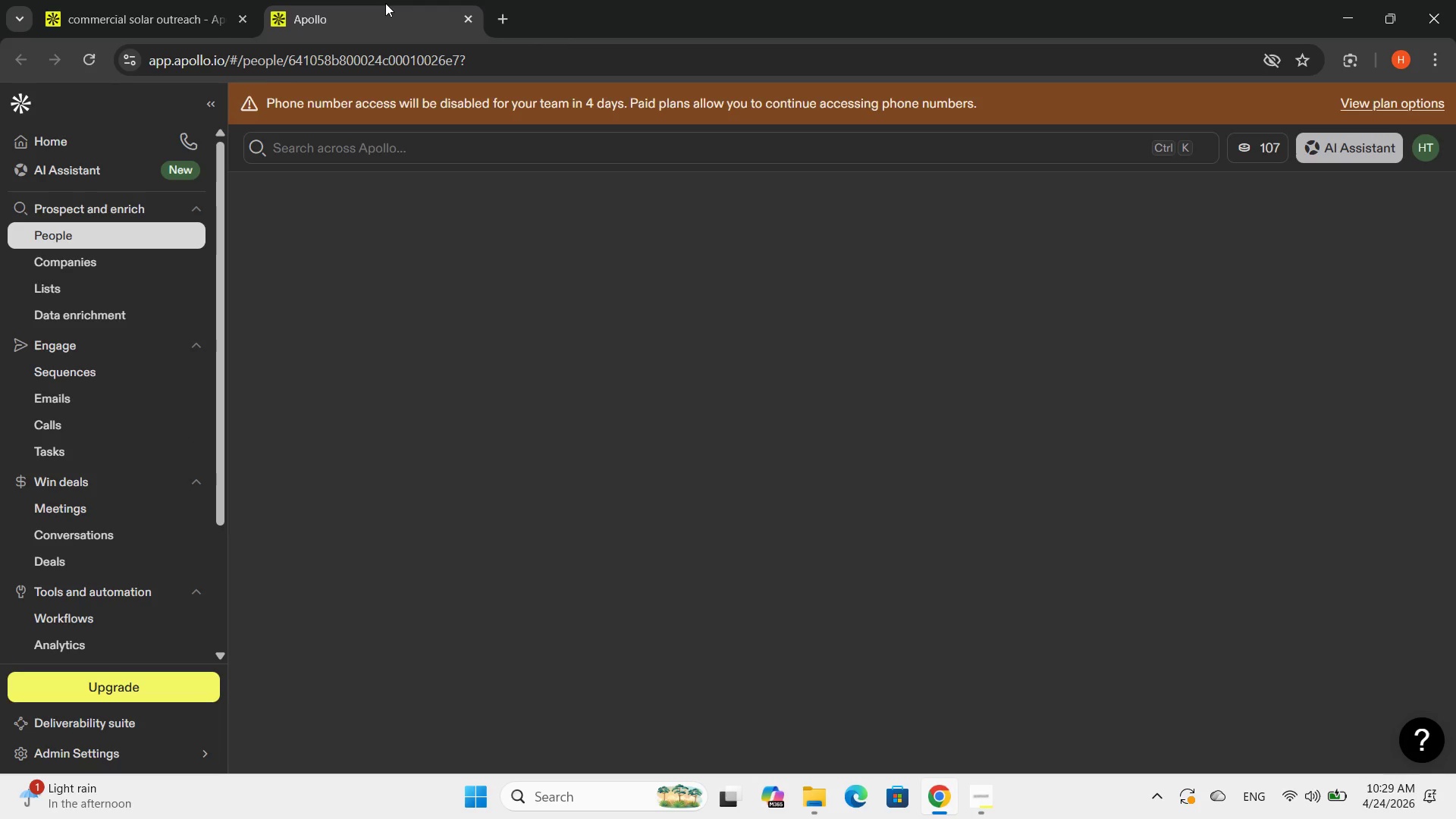 
left_click([981, 799])